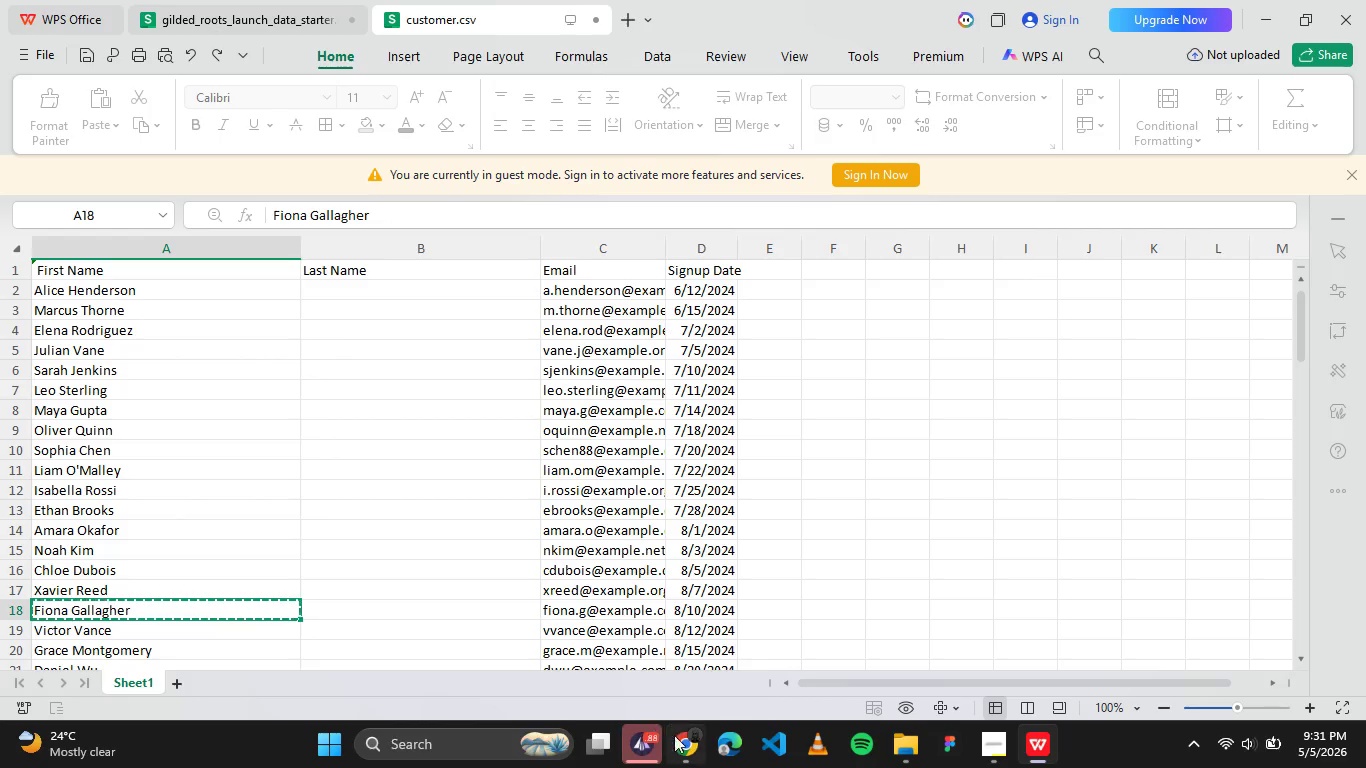 
left_click([689, 743])
 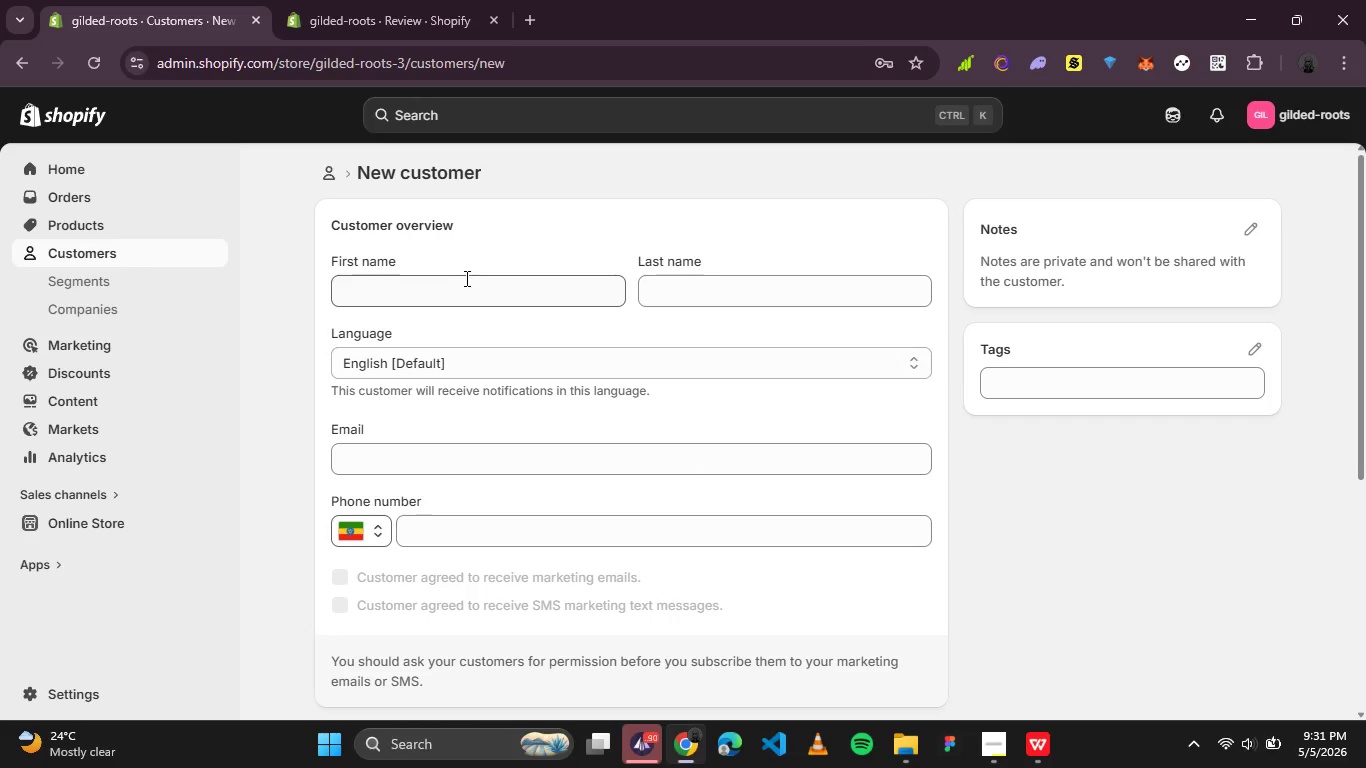 
hold_key(key=ControlLeft, duration=0.69)
 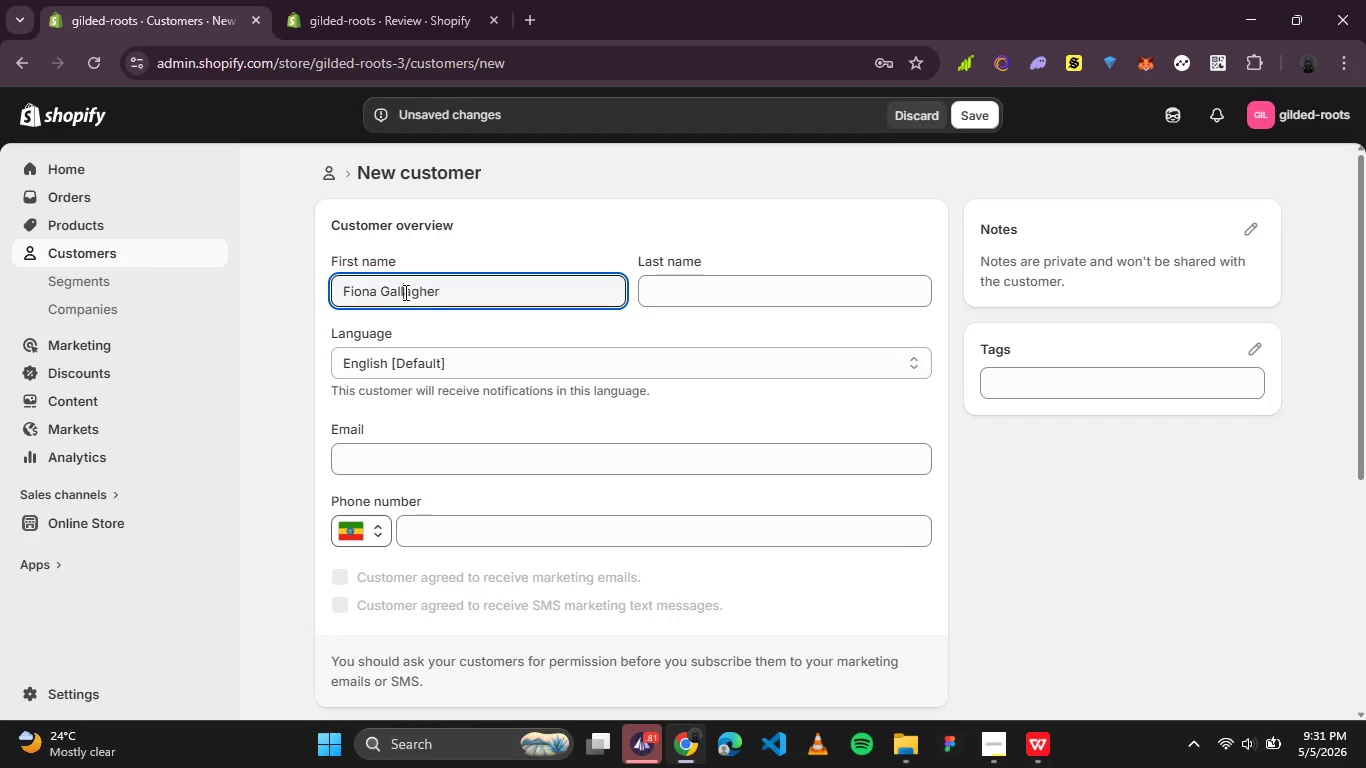 
key(V)
 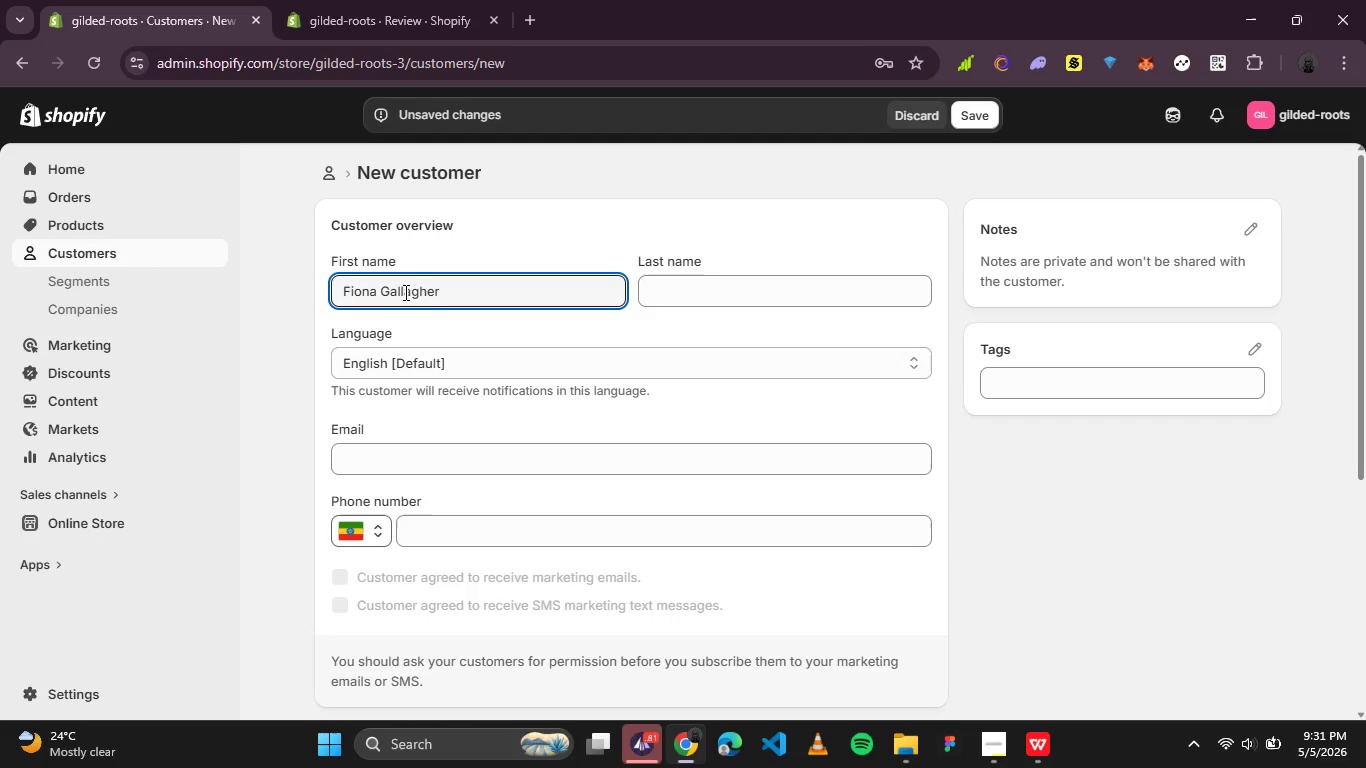 
double_click([404, 292])
 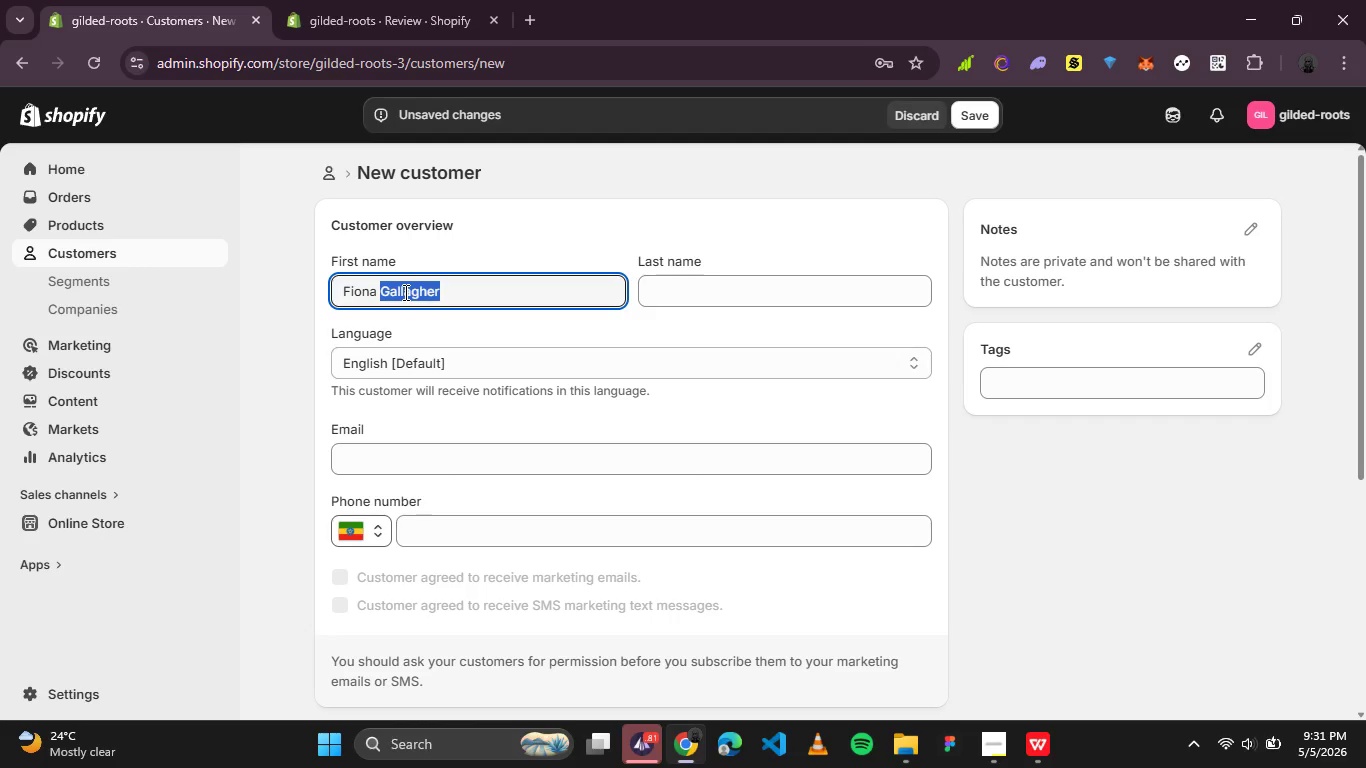 
key(Control+X)
 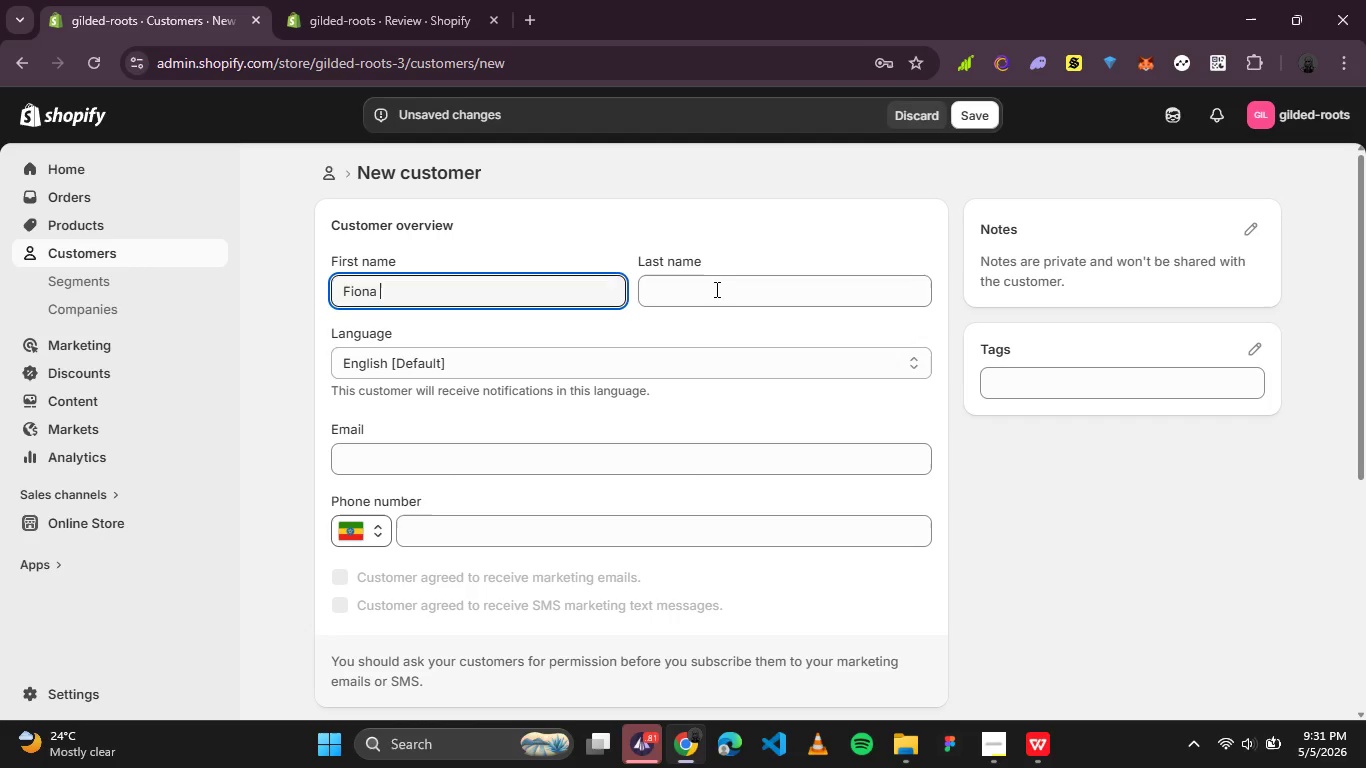 
left_click([715, 289])
 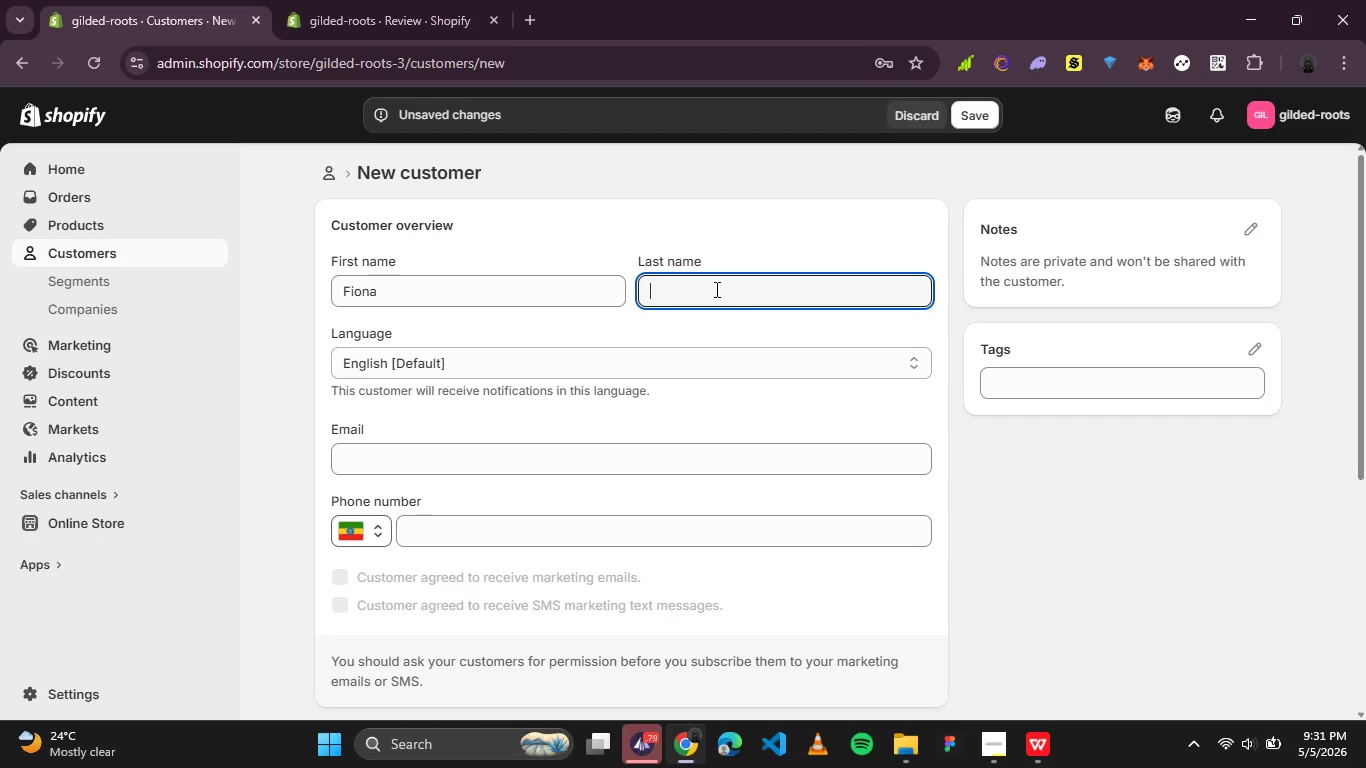 
hold_key(key=ControlLeft, duration=0.58)
 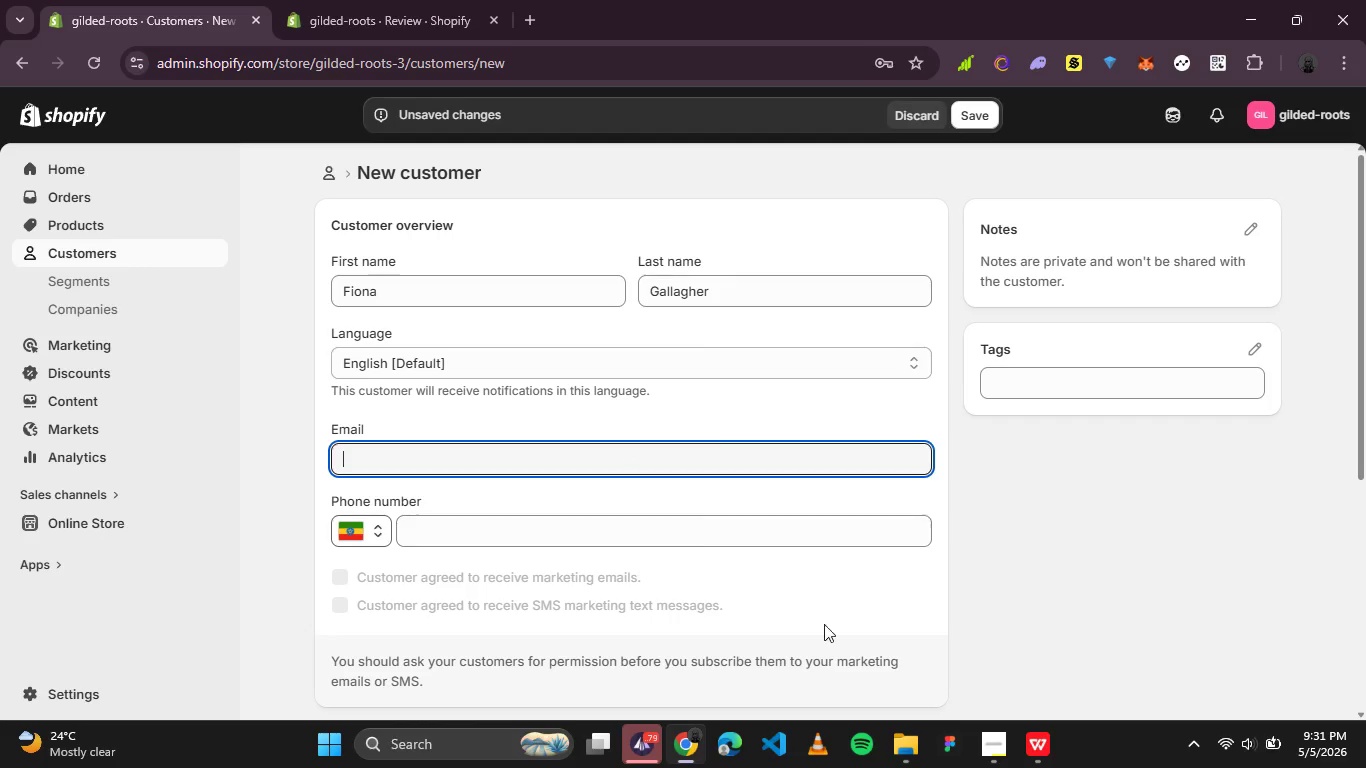 
key(V)
 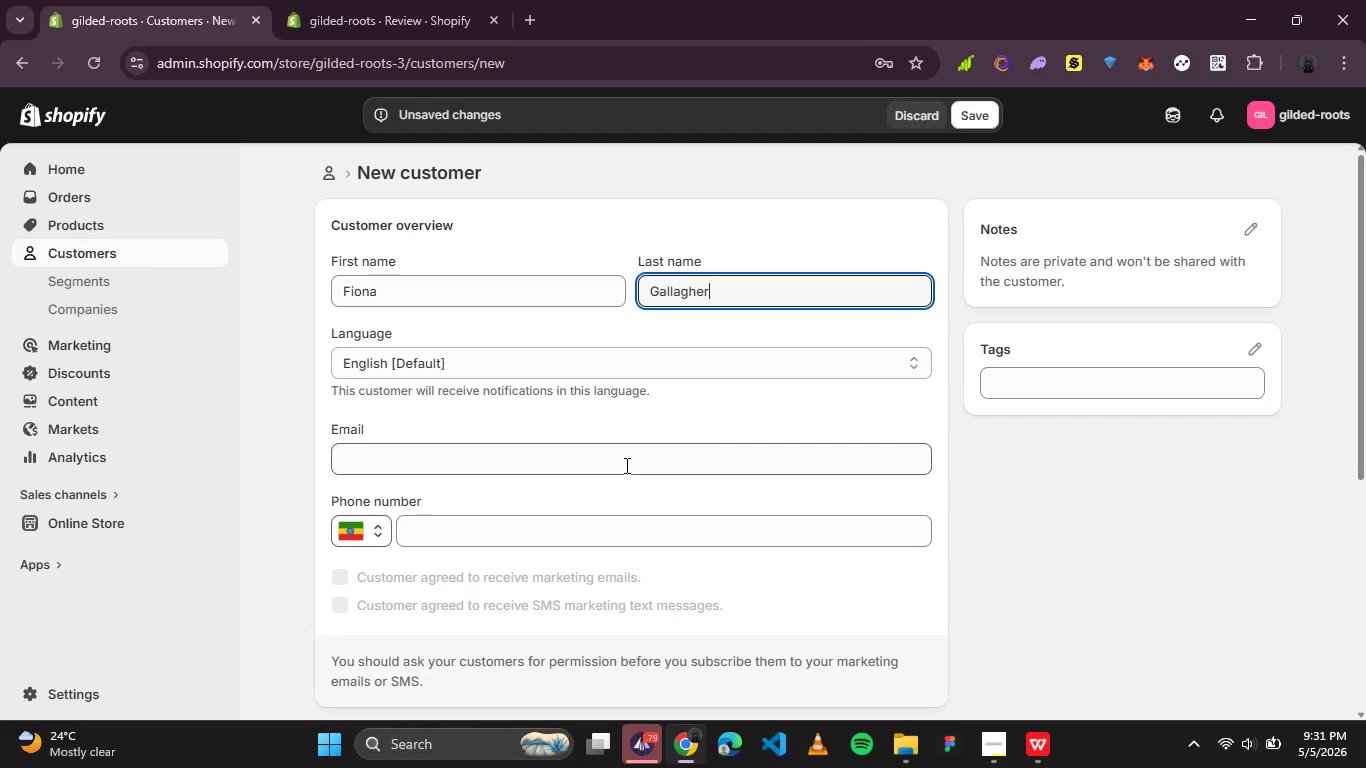 
left_click([625, 465])
 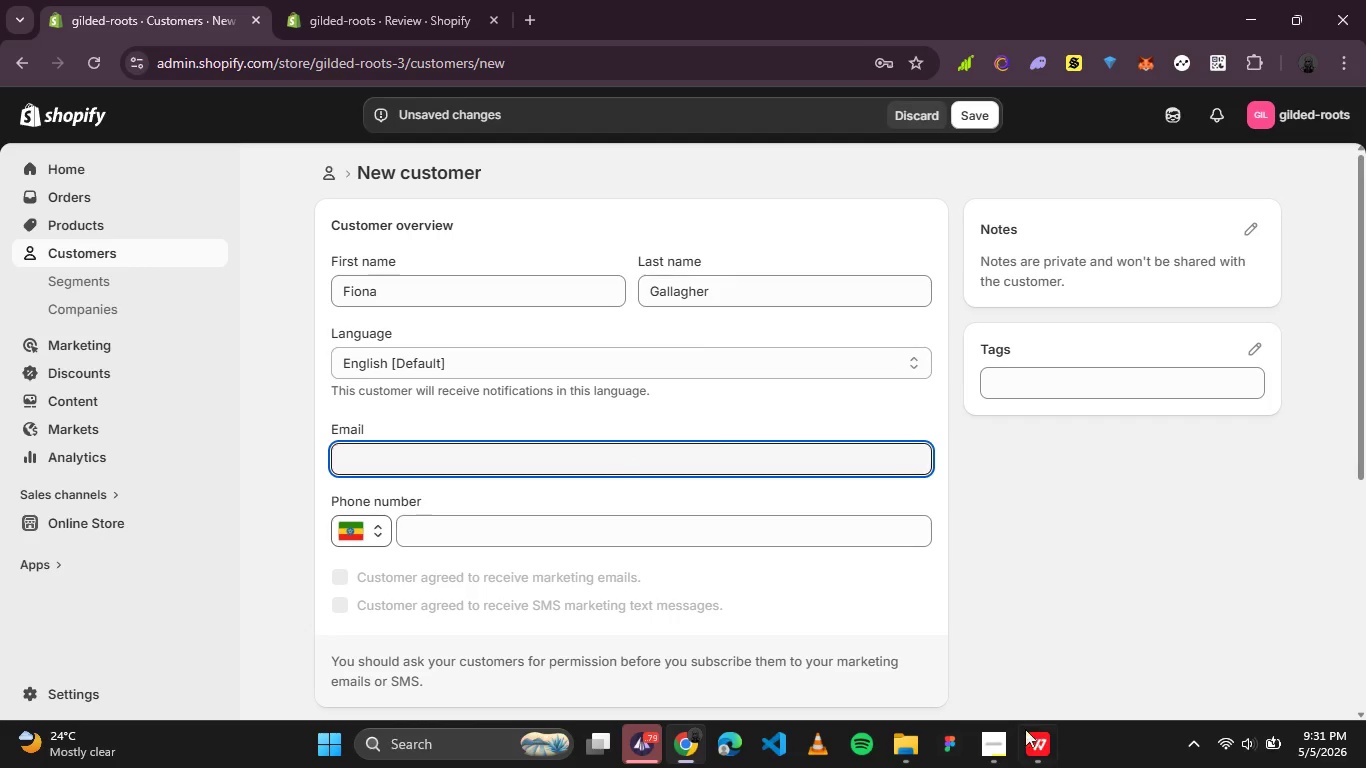 
left_click([1029, 738])
 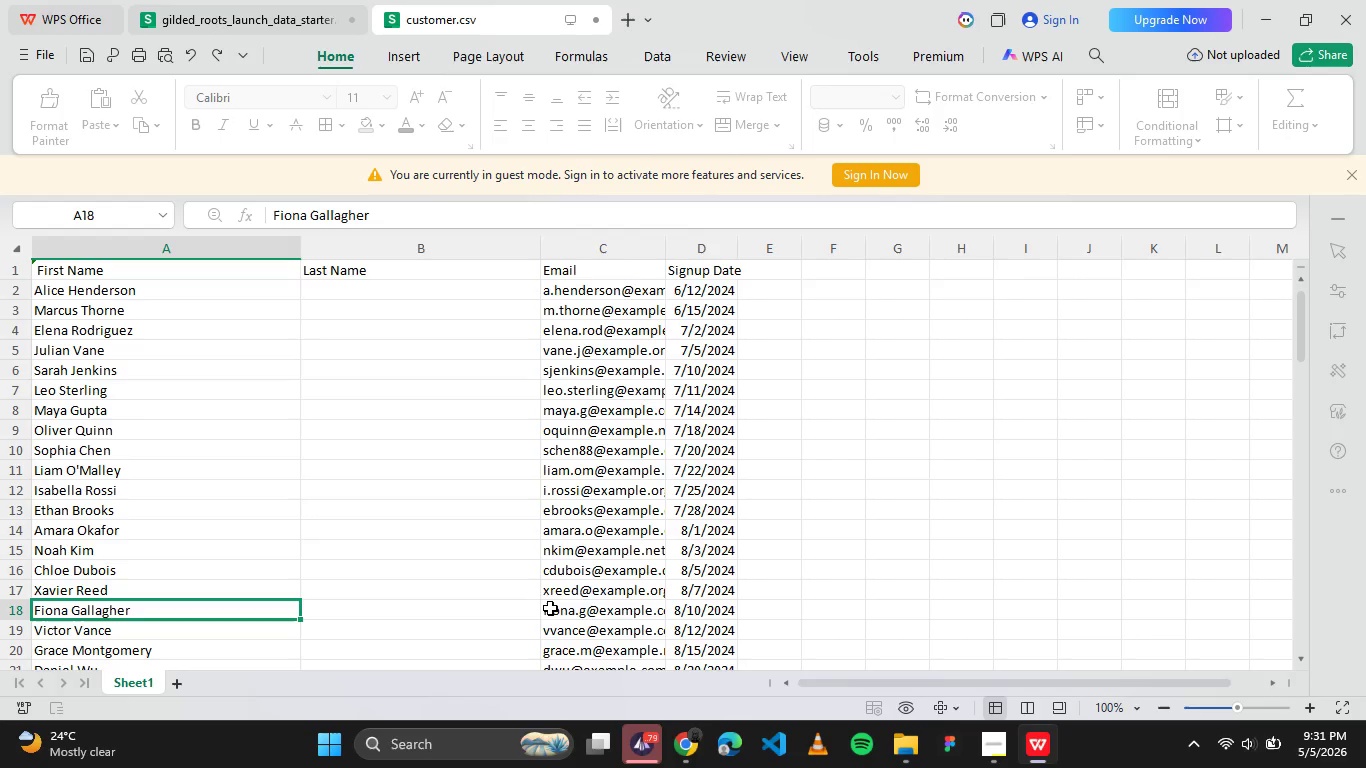 
left_click([593, 608])
 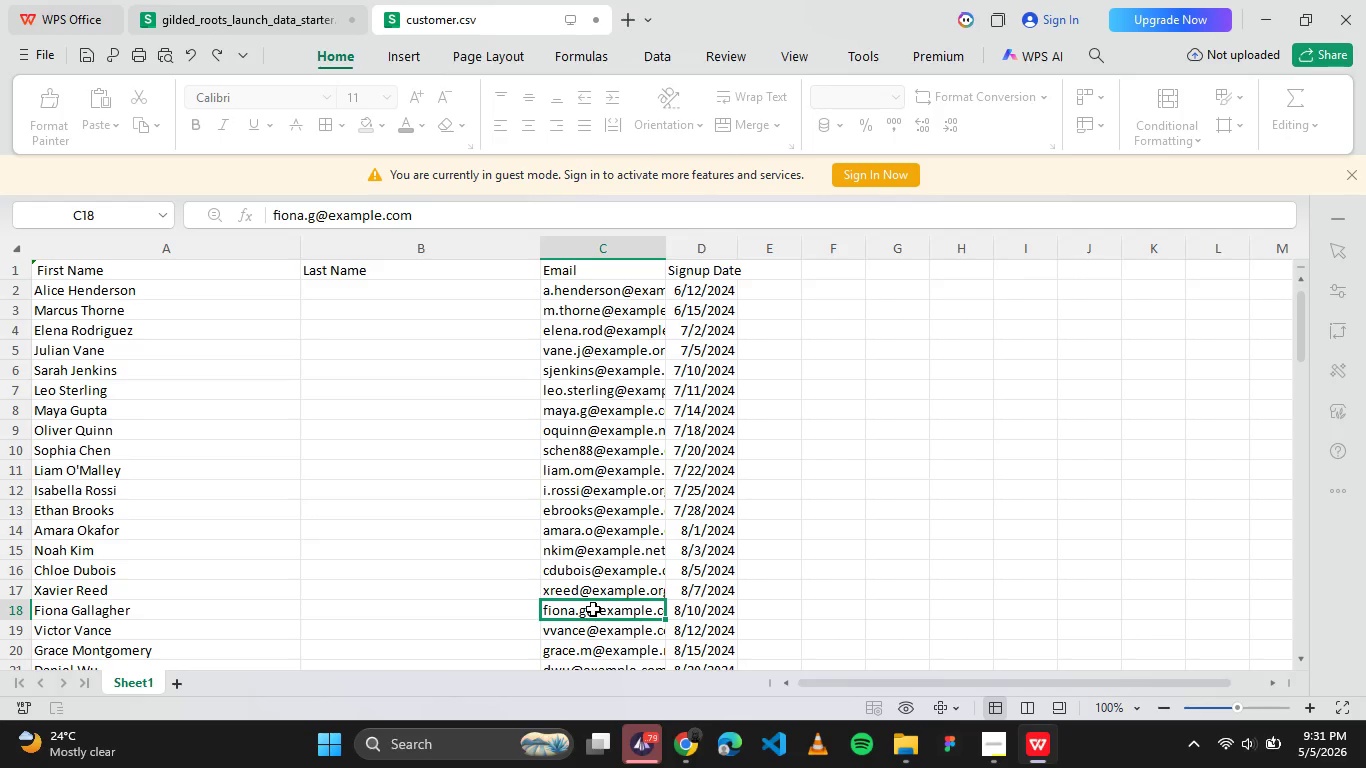 
key(Control+C)
 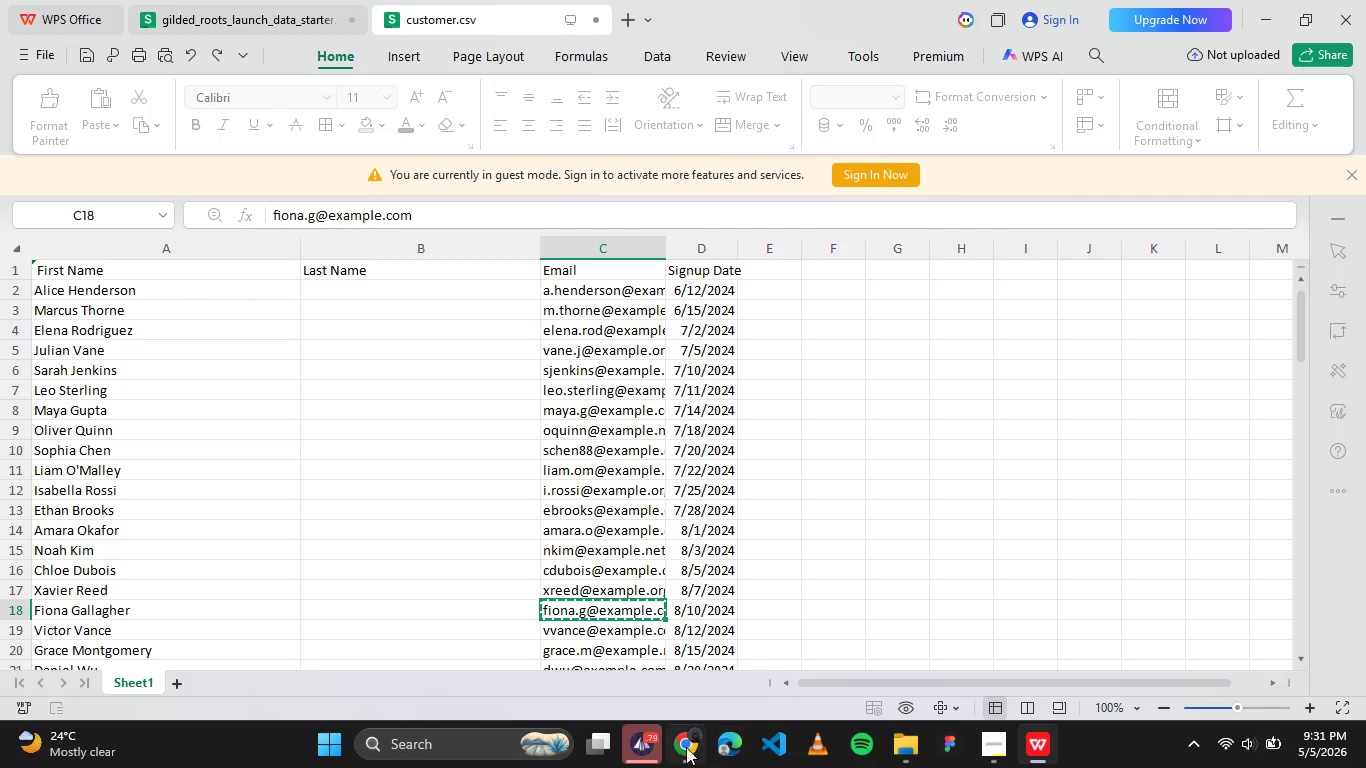 
left_click([678, 748])
 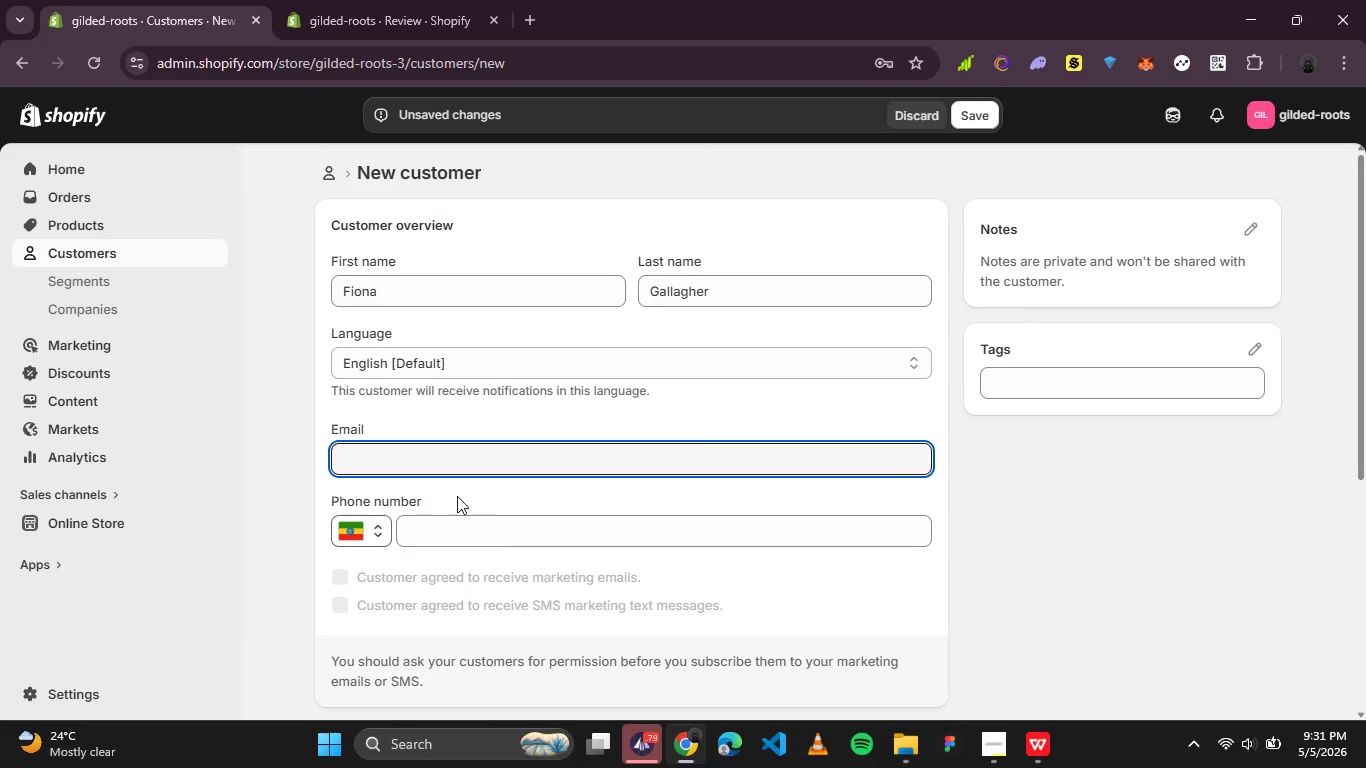 
key(Control+V)
 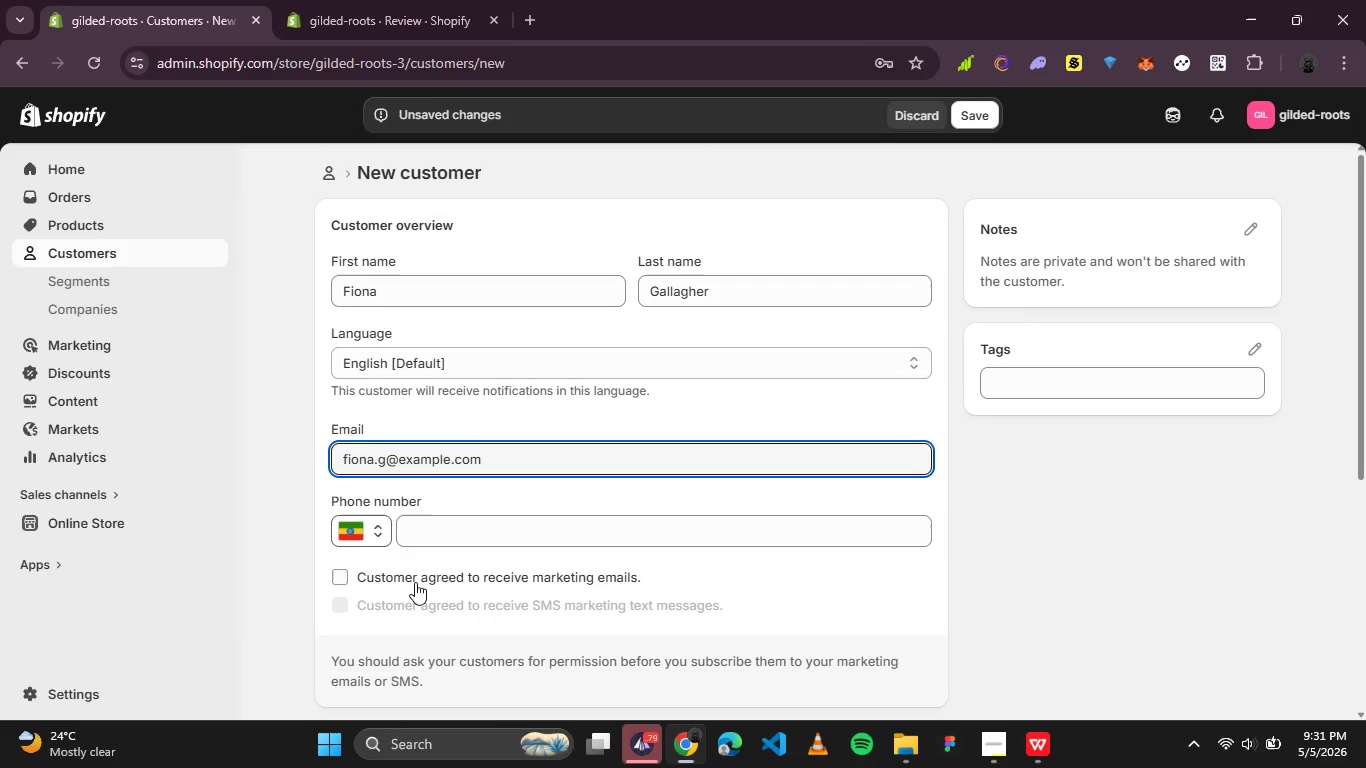 
left_click([418, 583])
 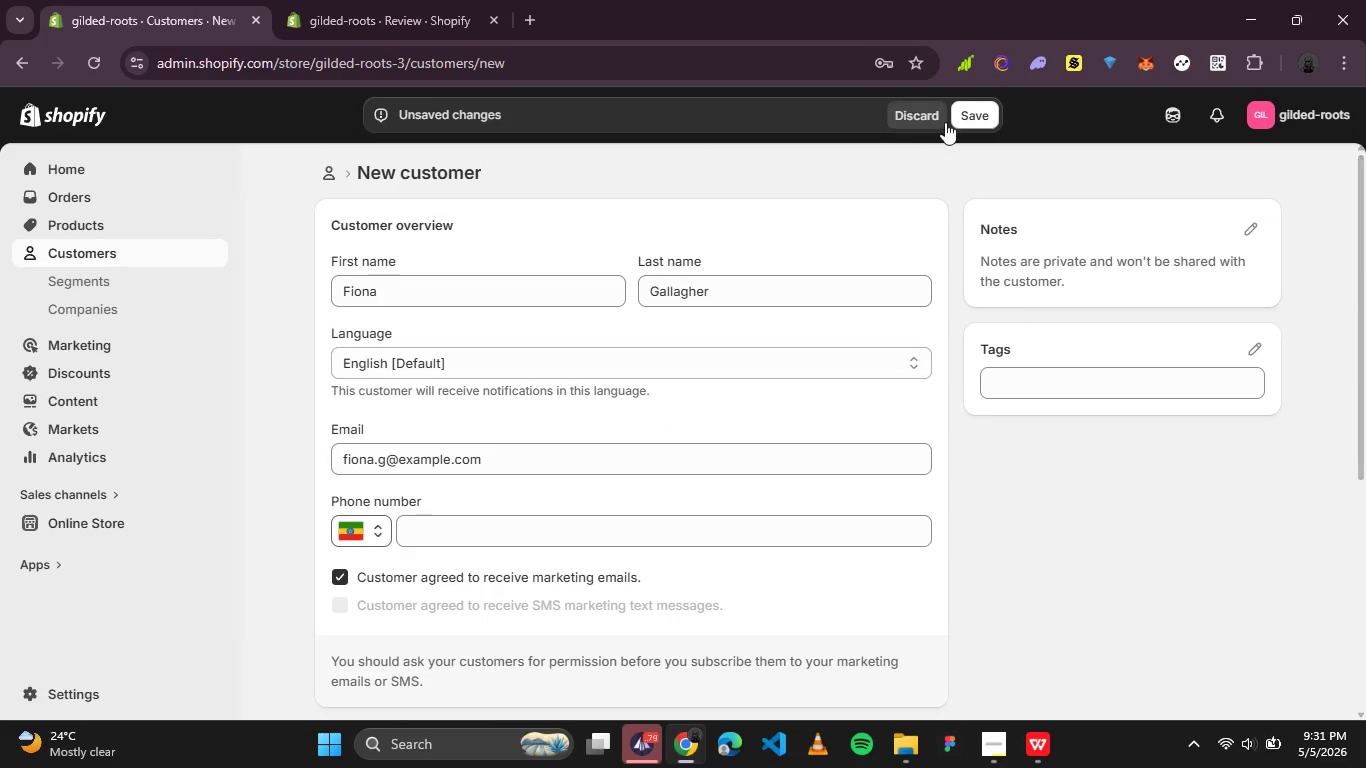 
left_click([961, 118])
 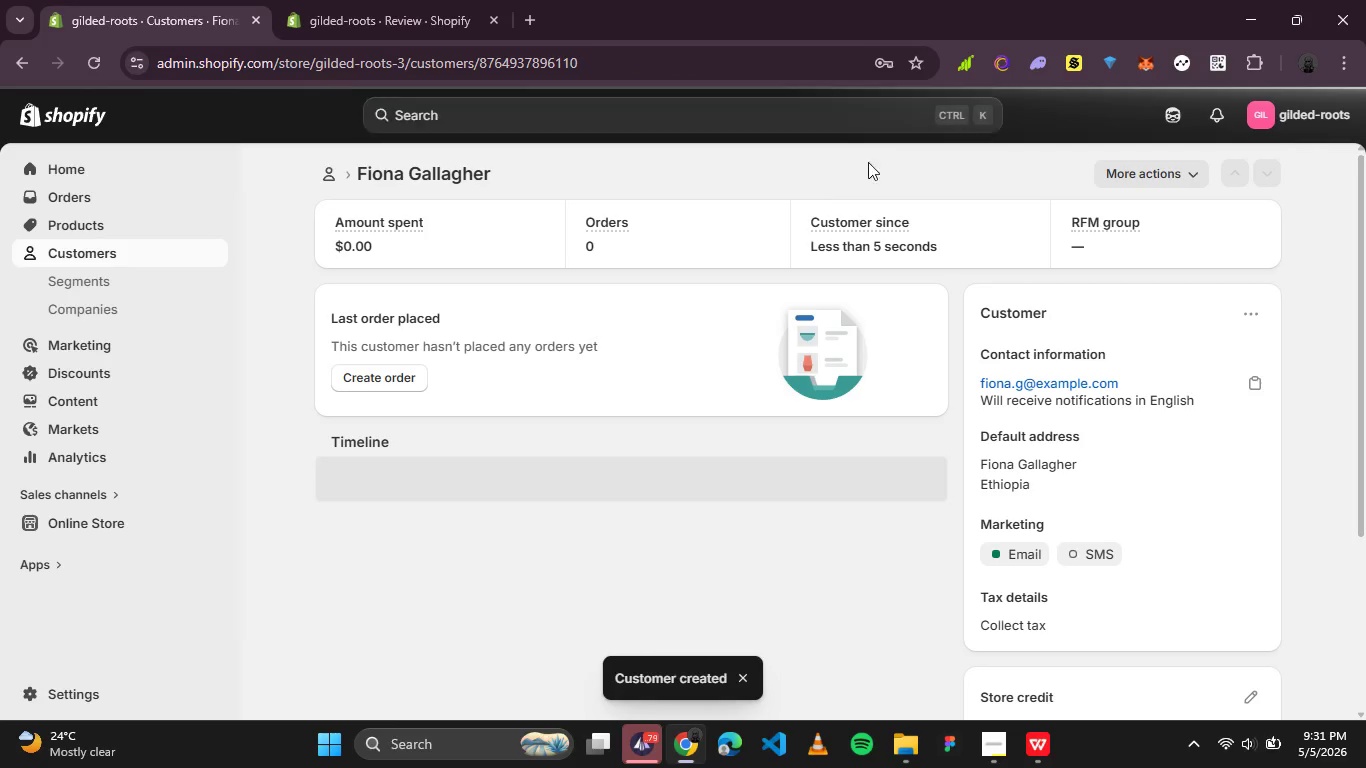 
left_click([324, 168])
 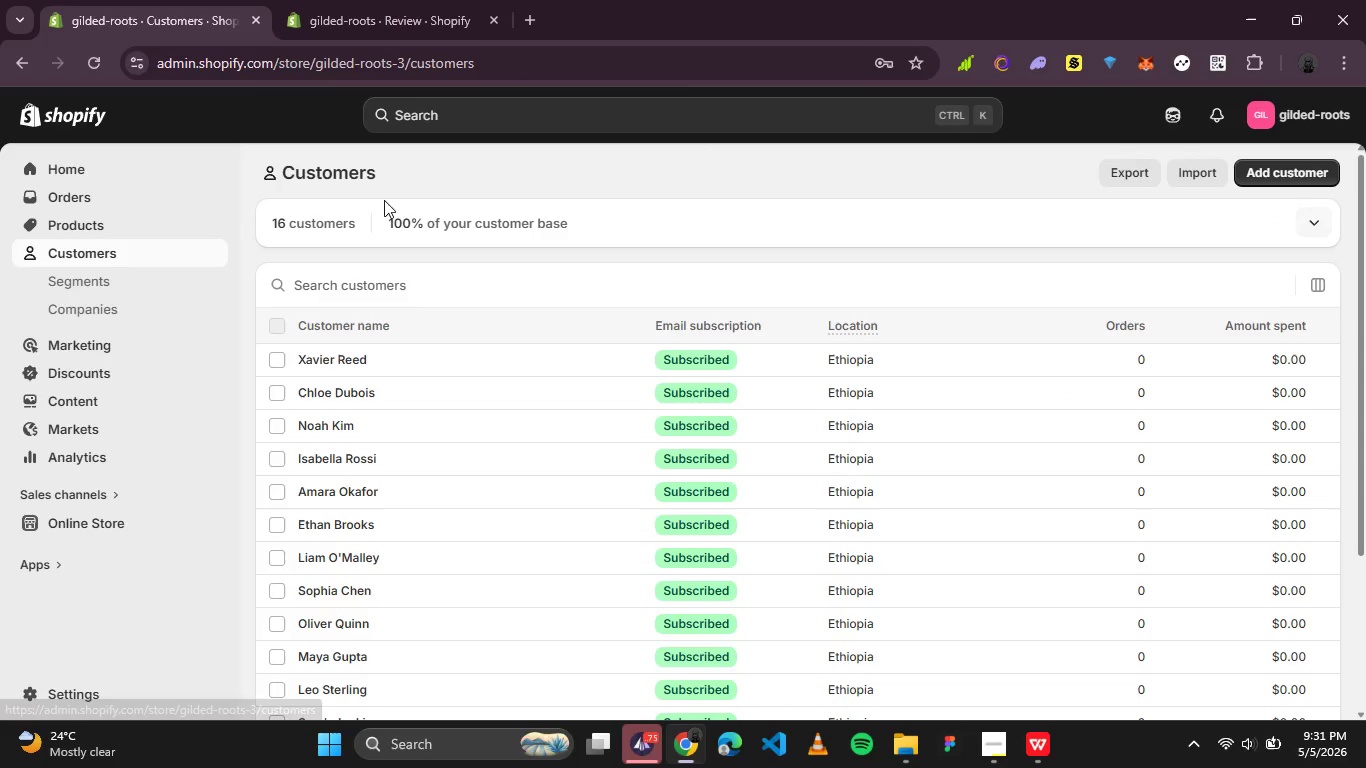 
scroll: coordinate [710, 371], scroll_direction: down, amount: 12.0
 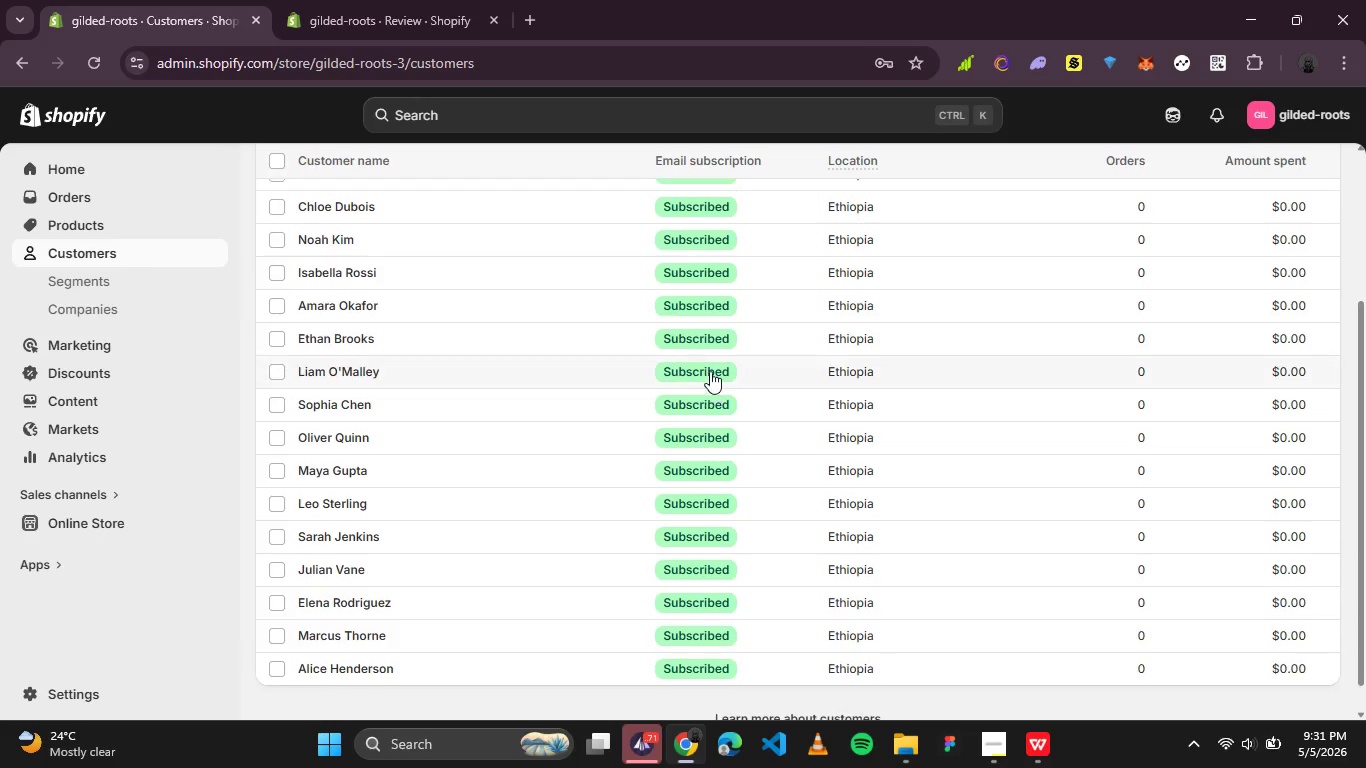 
scroll: coordinate [708, 371], scroll_direction: up, amount: 5.0
 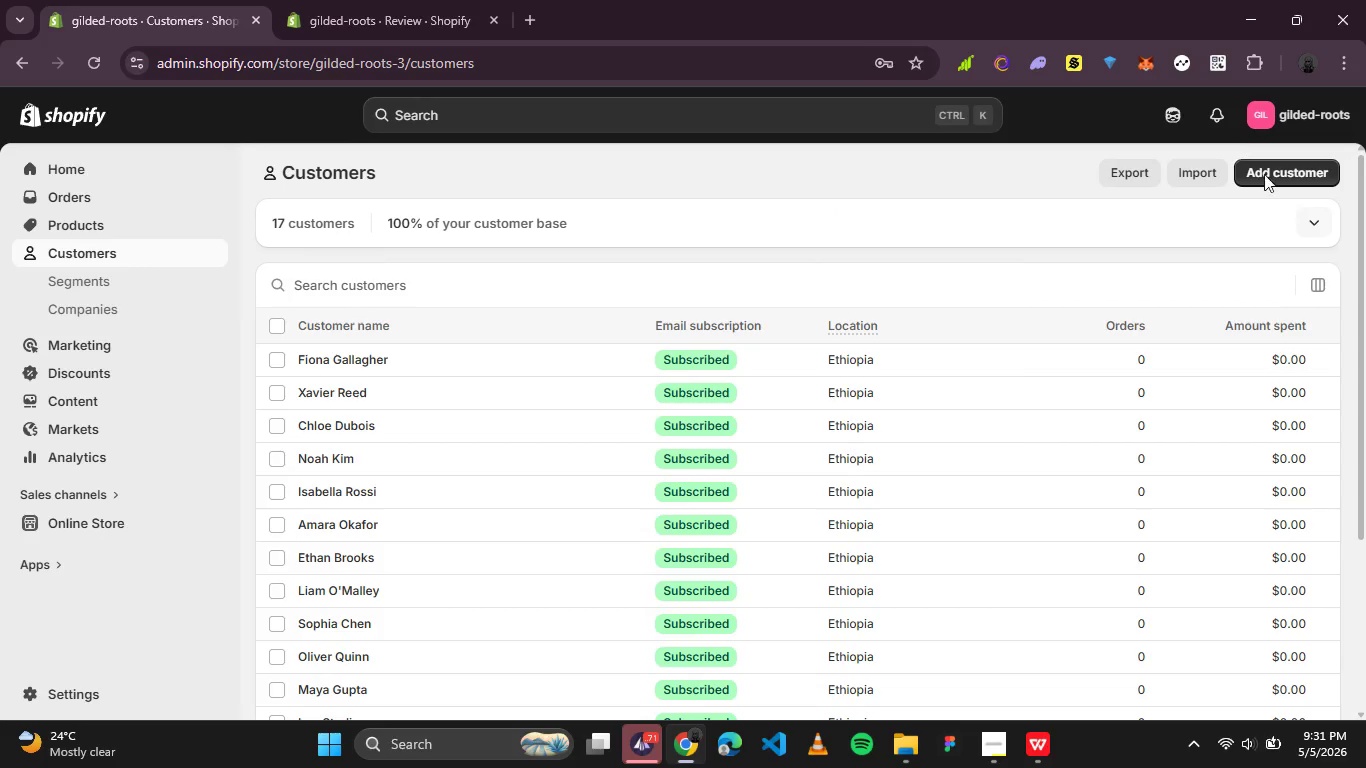 
left_click([1275, 172])
 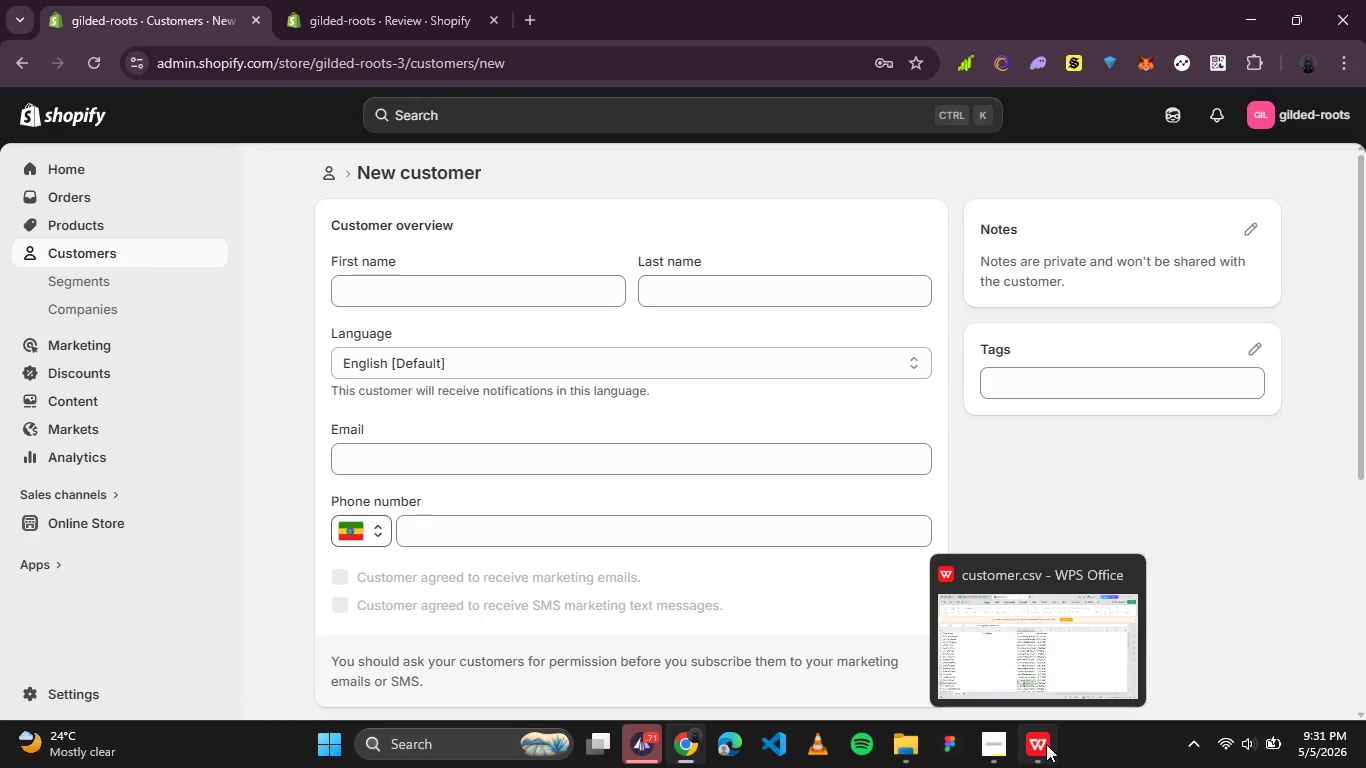 
left_click([1046, 744])
 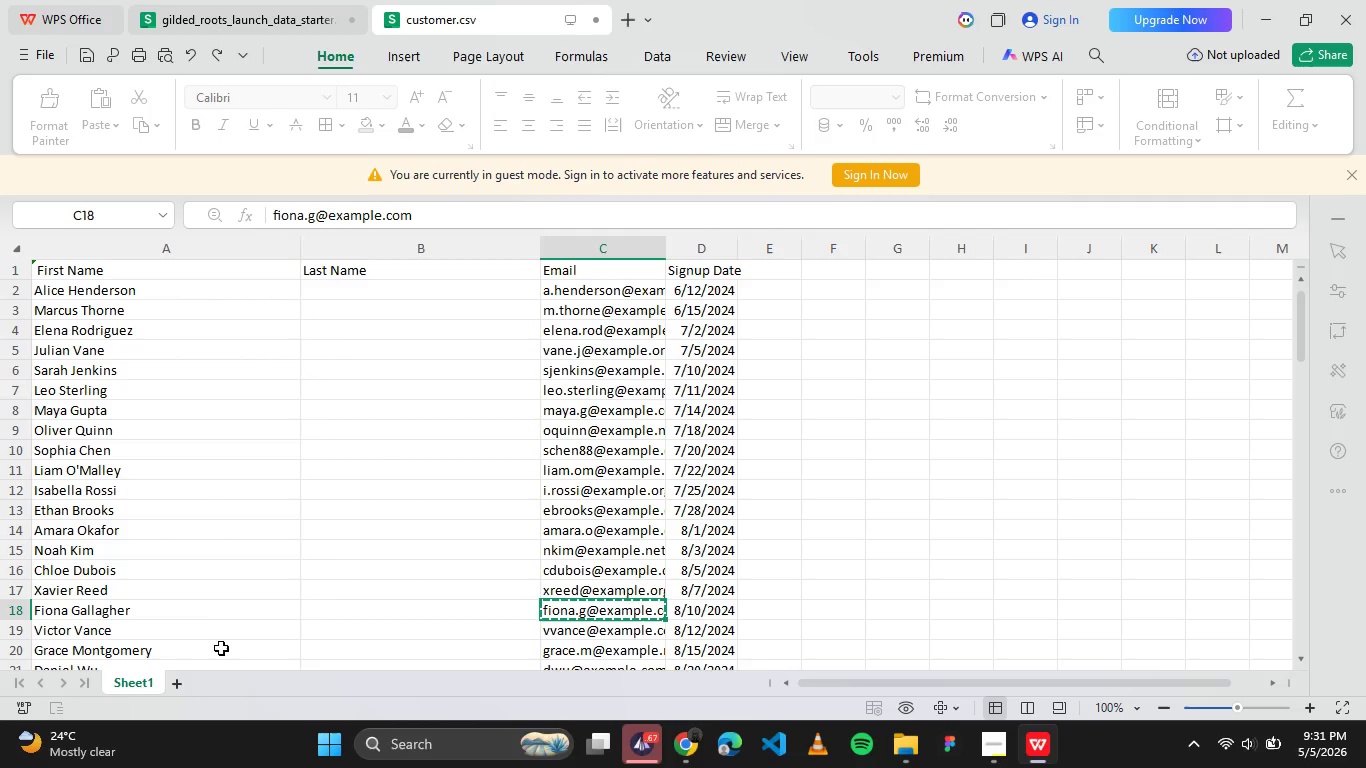 
left_click([166, 632])
 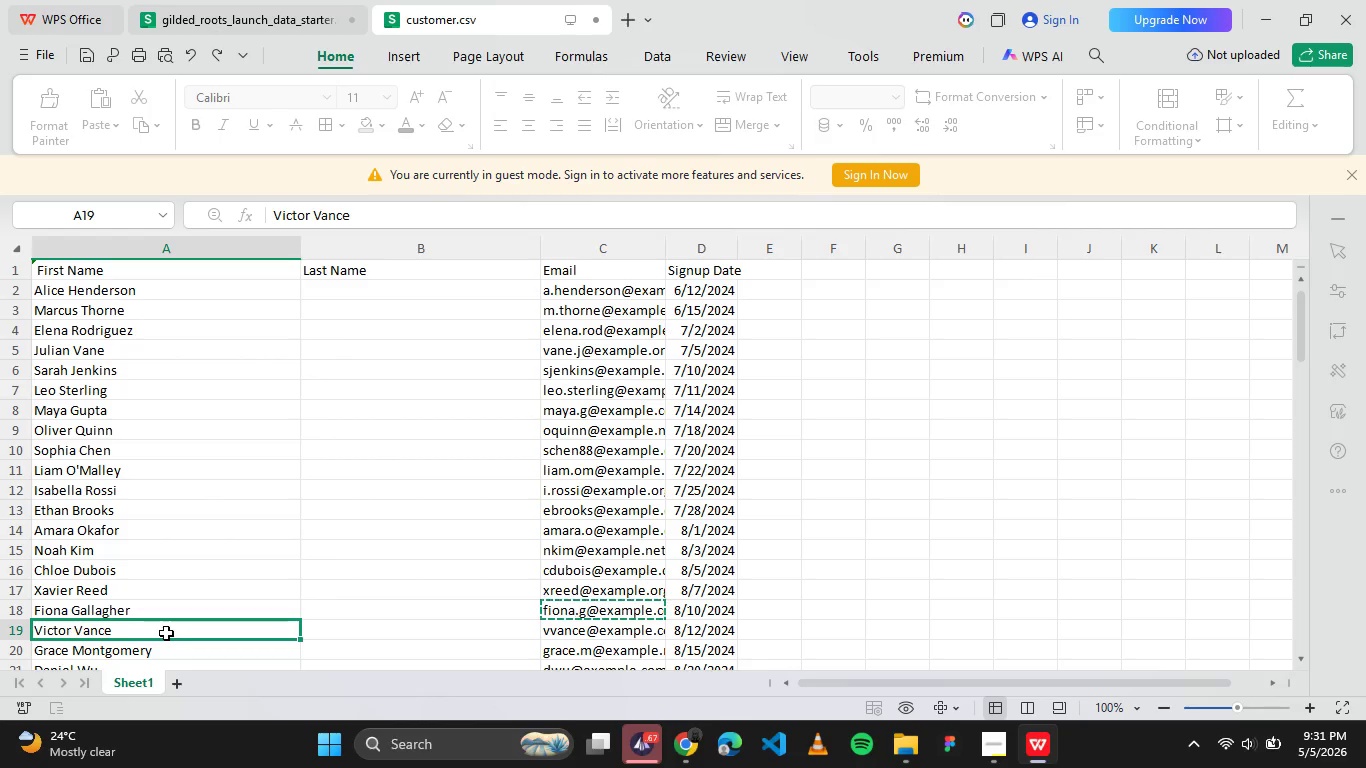 
key(Control+C)
 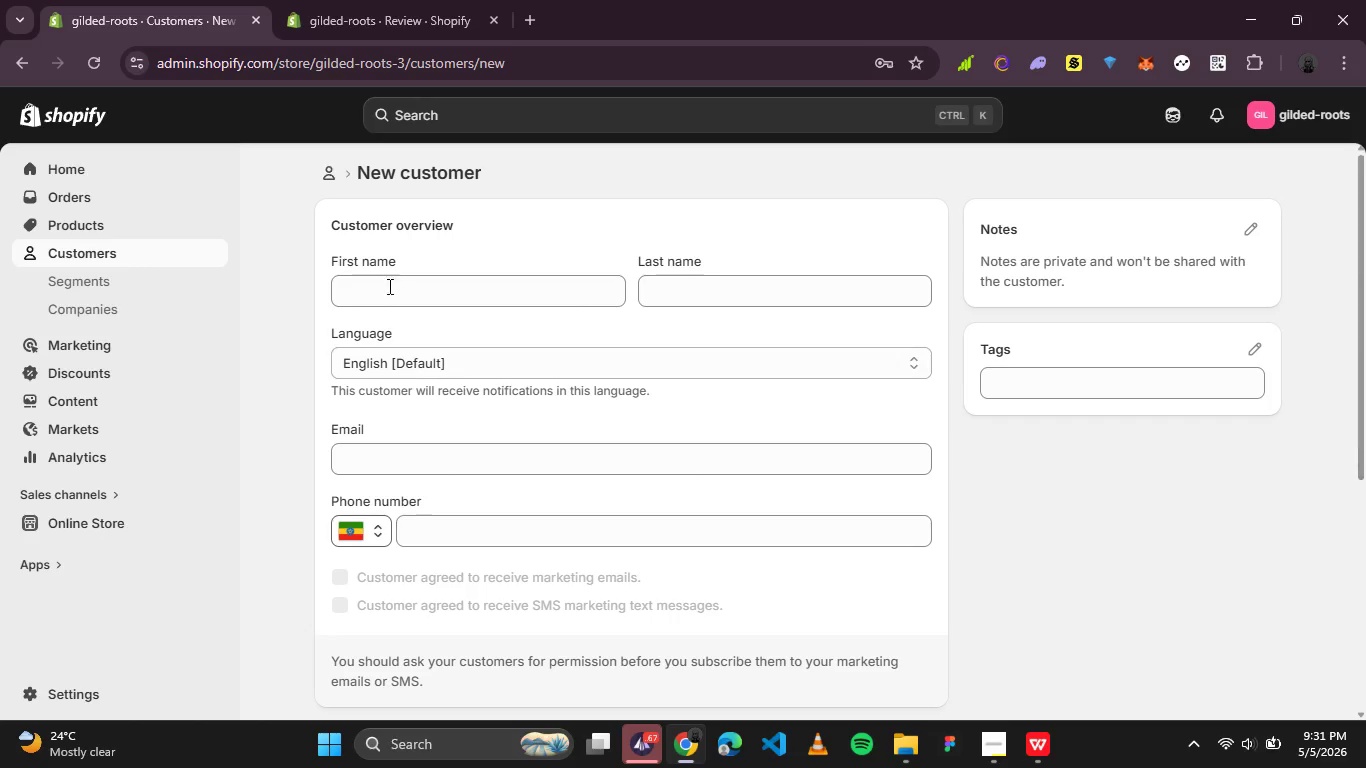 
left_click([389, 281])
 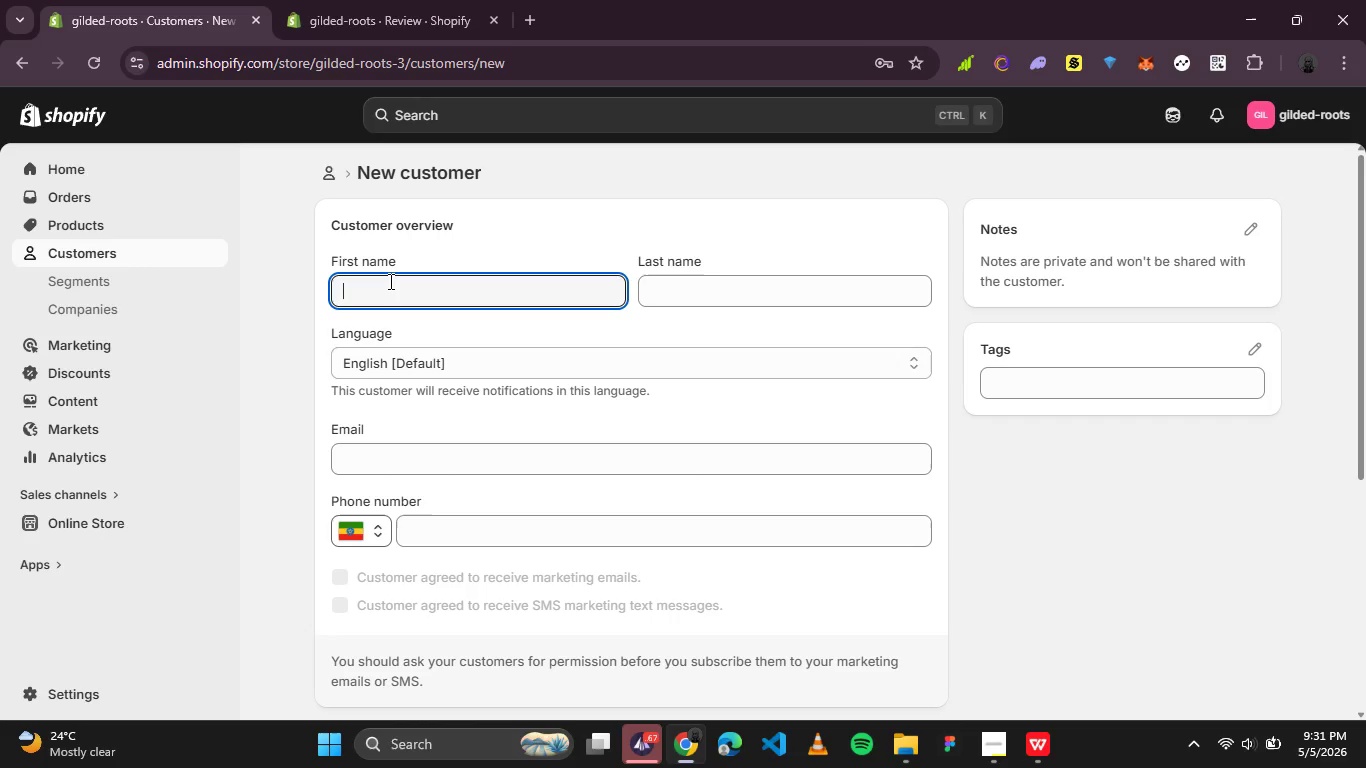 
key(Control+V)
 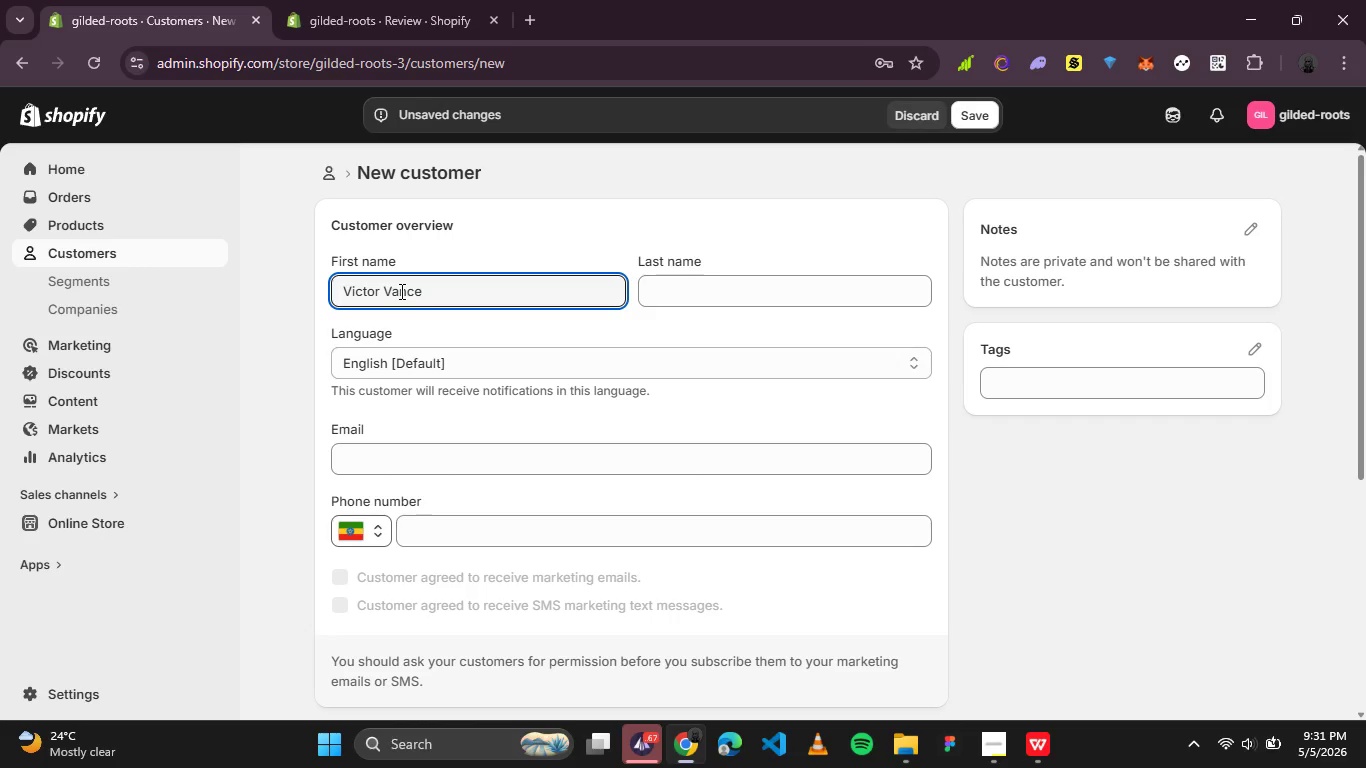 
double_click([400, 291])
 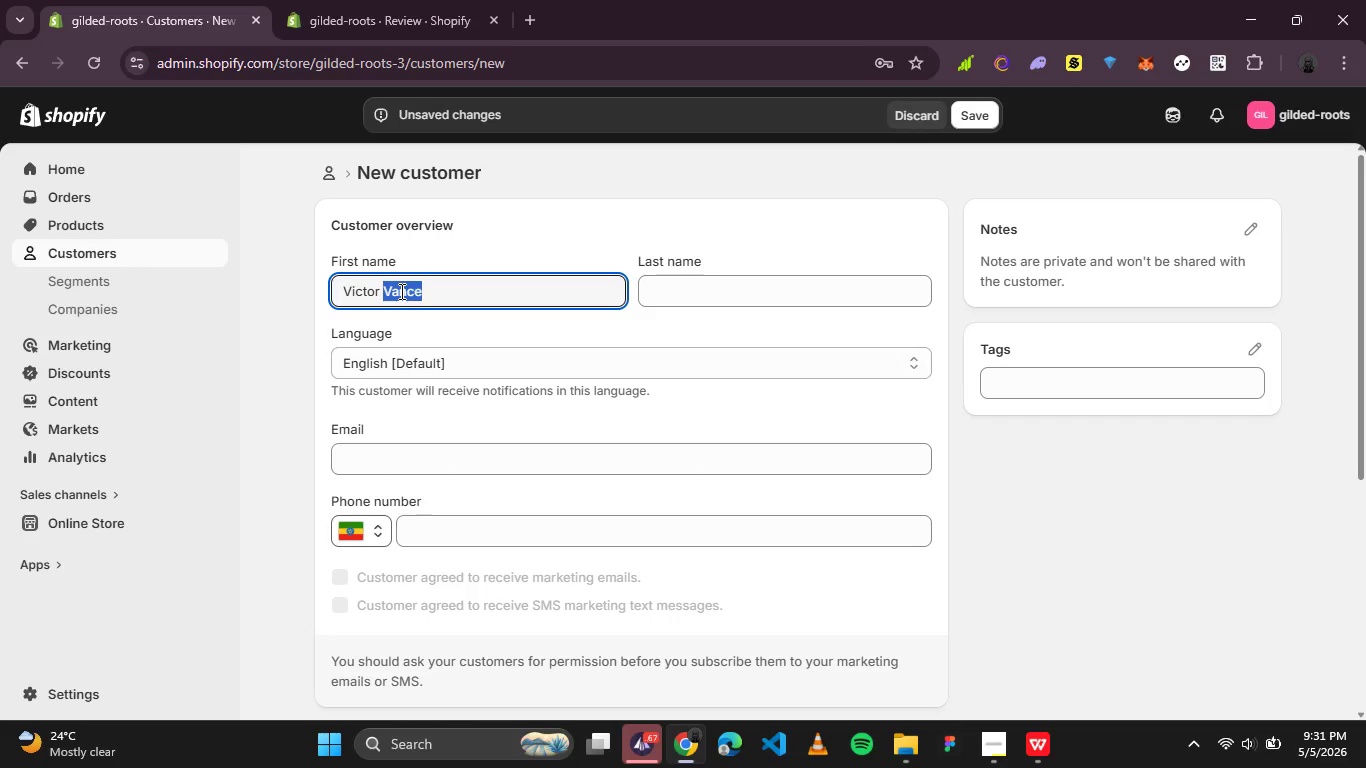 
key(Control+X)
 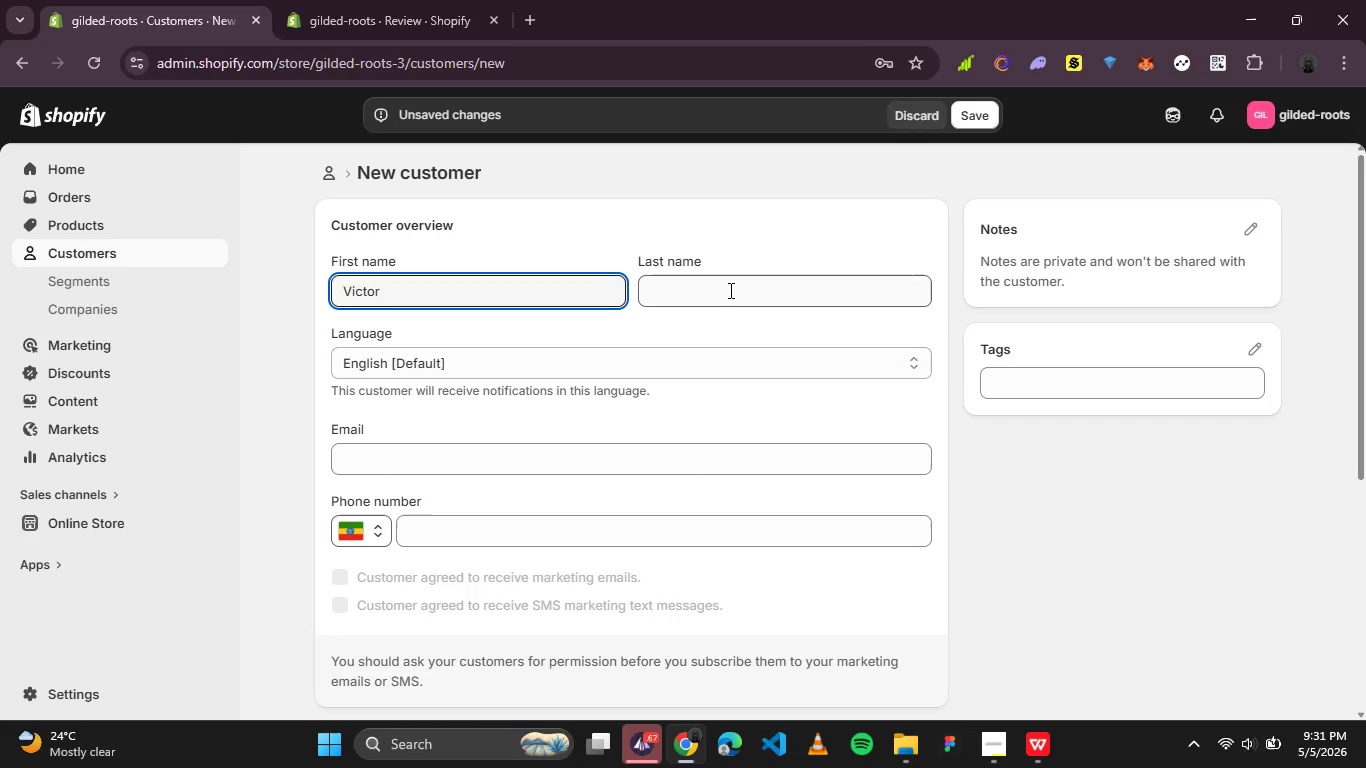 
left_click([729, 290])
 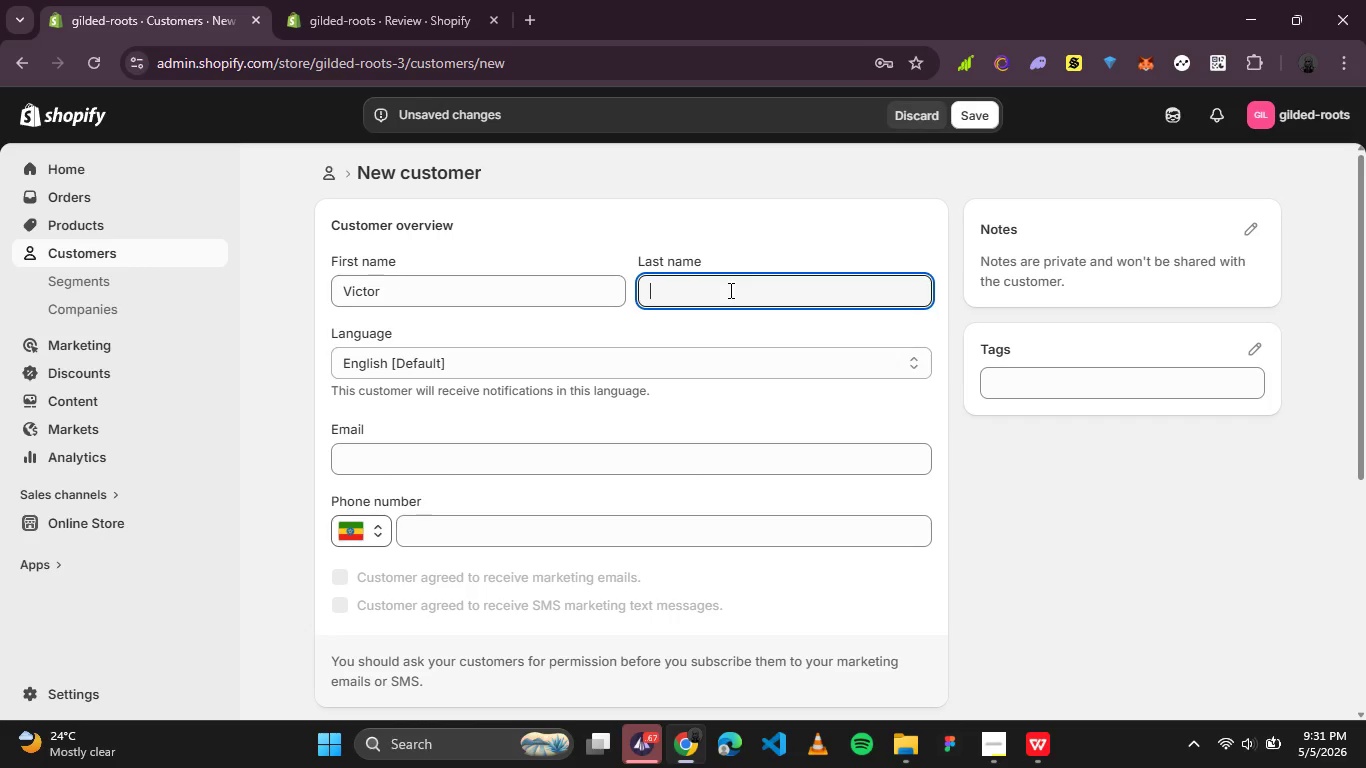 
key(Control+V)
 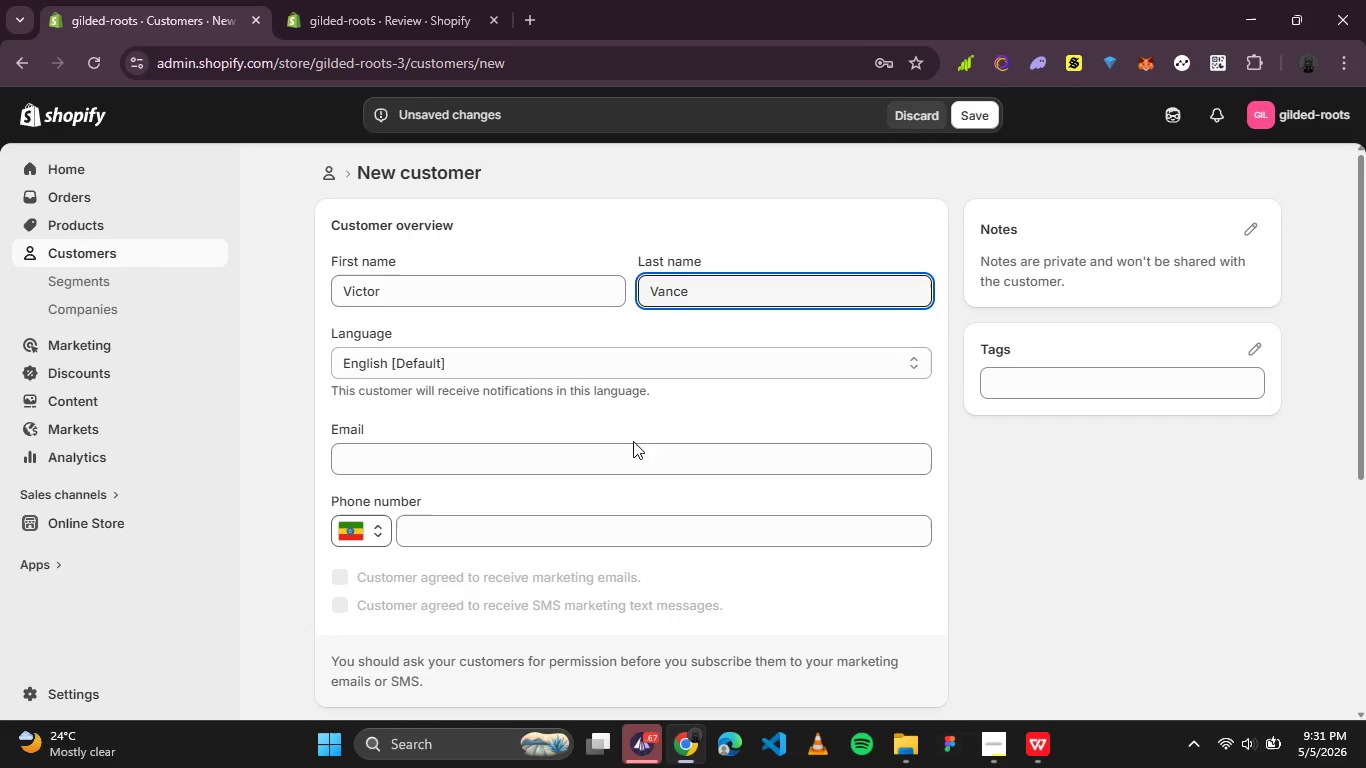 
left_click([626, 454])
 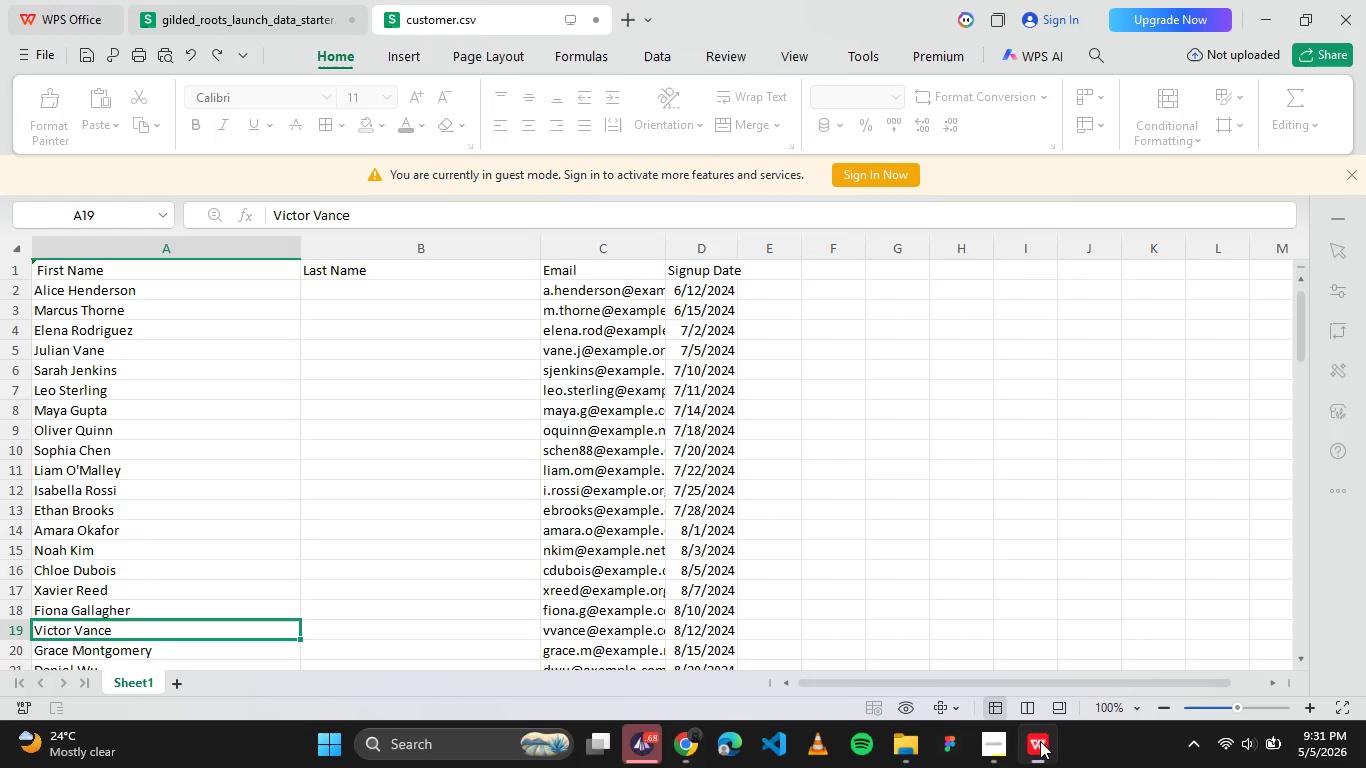 
left_click([606, 628])
 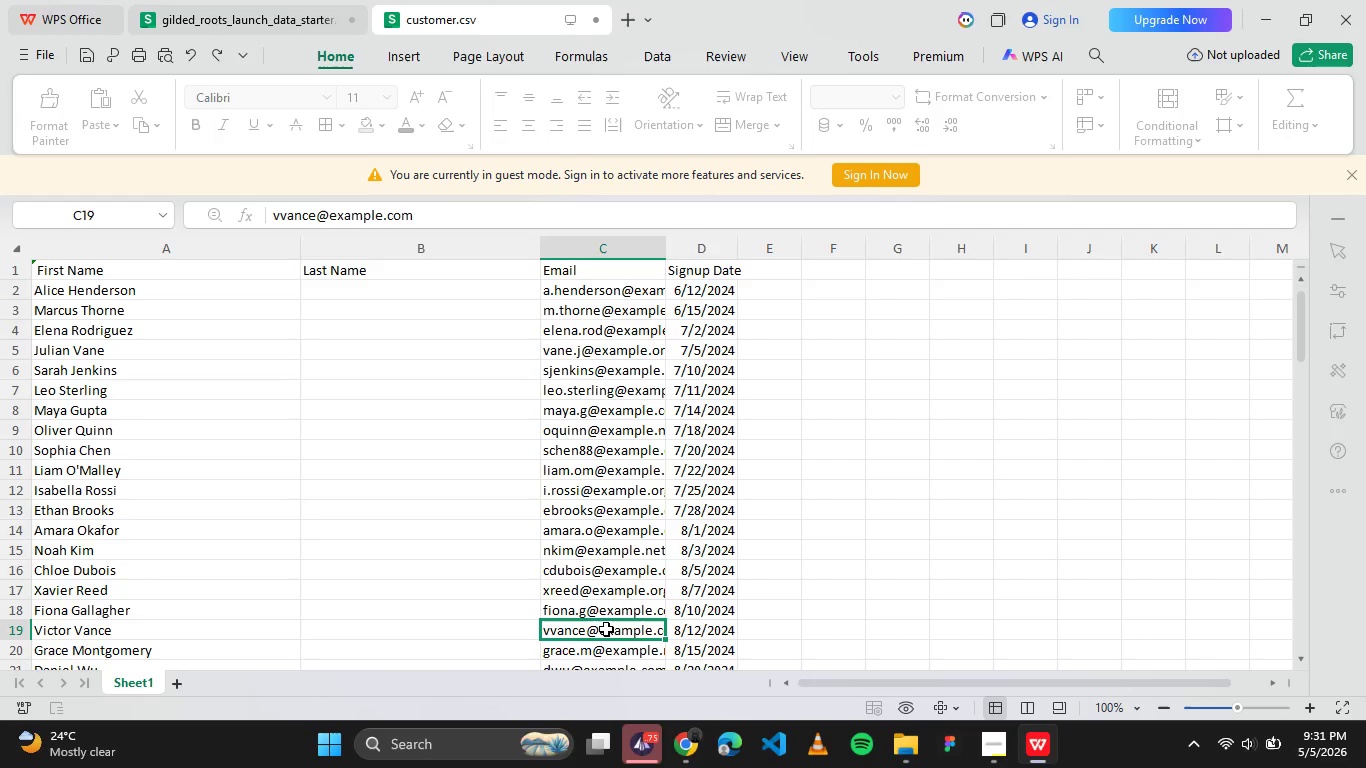 
key(Control+C)
 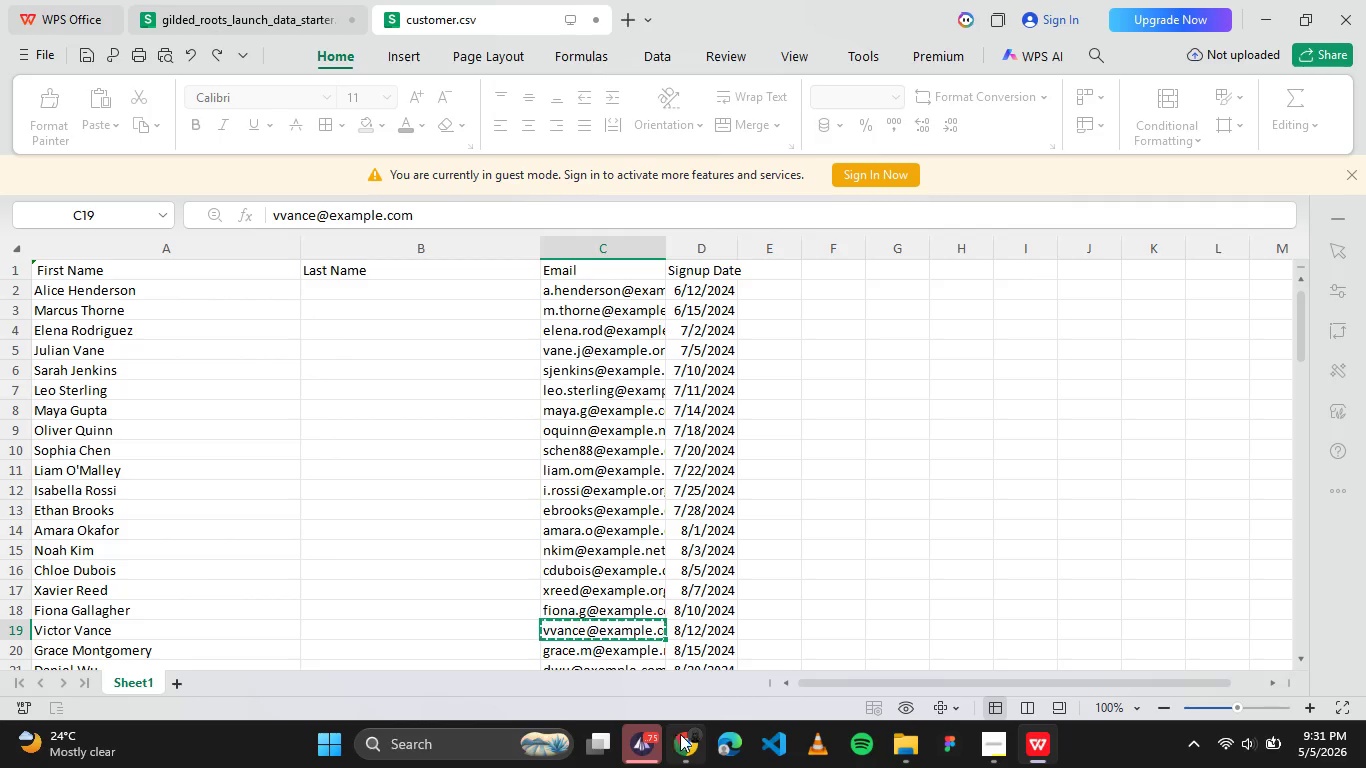 
left_click([686, 736])
 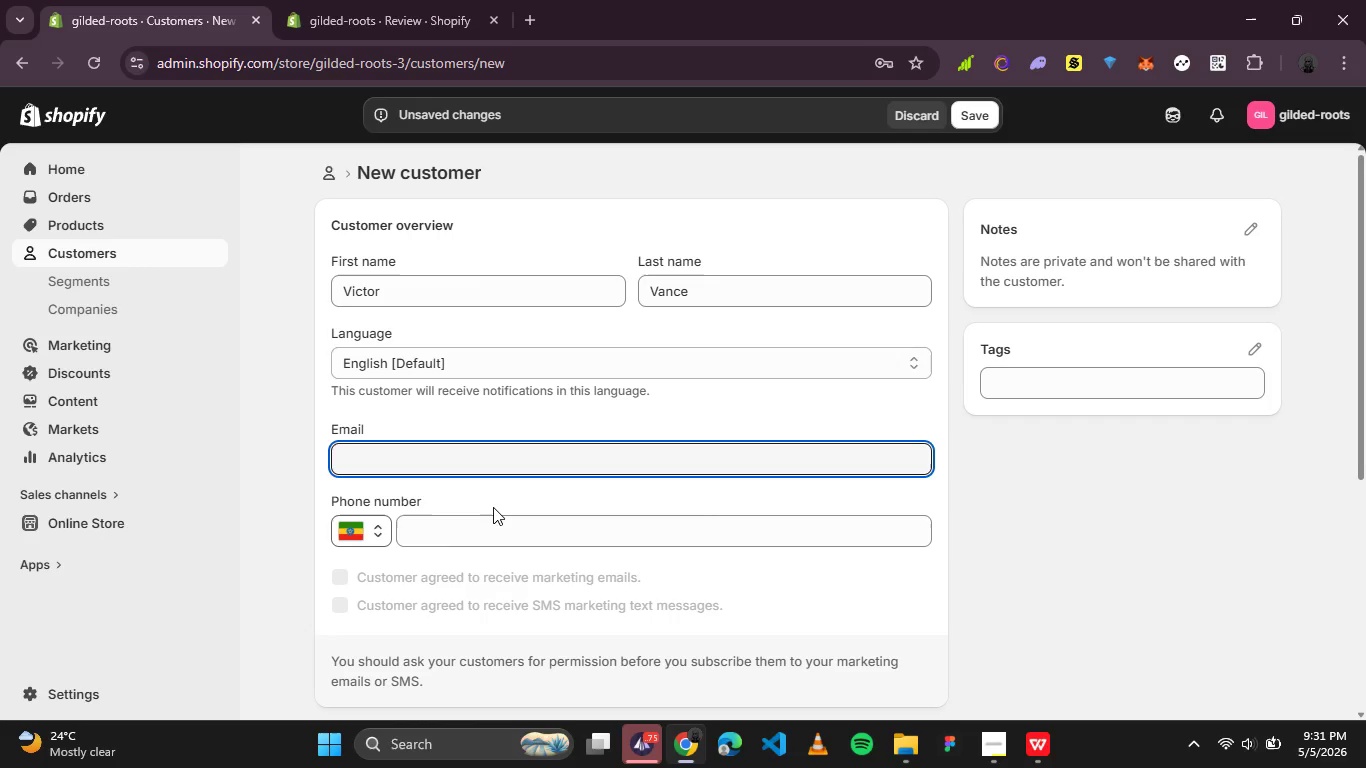 
key(Control+V)
 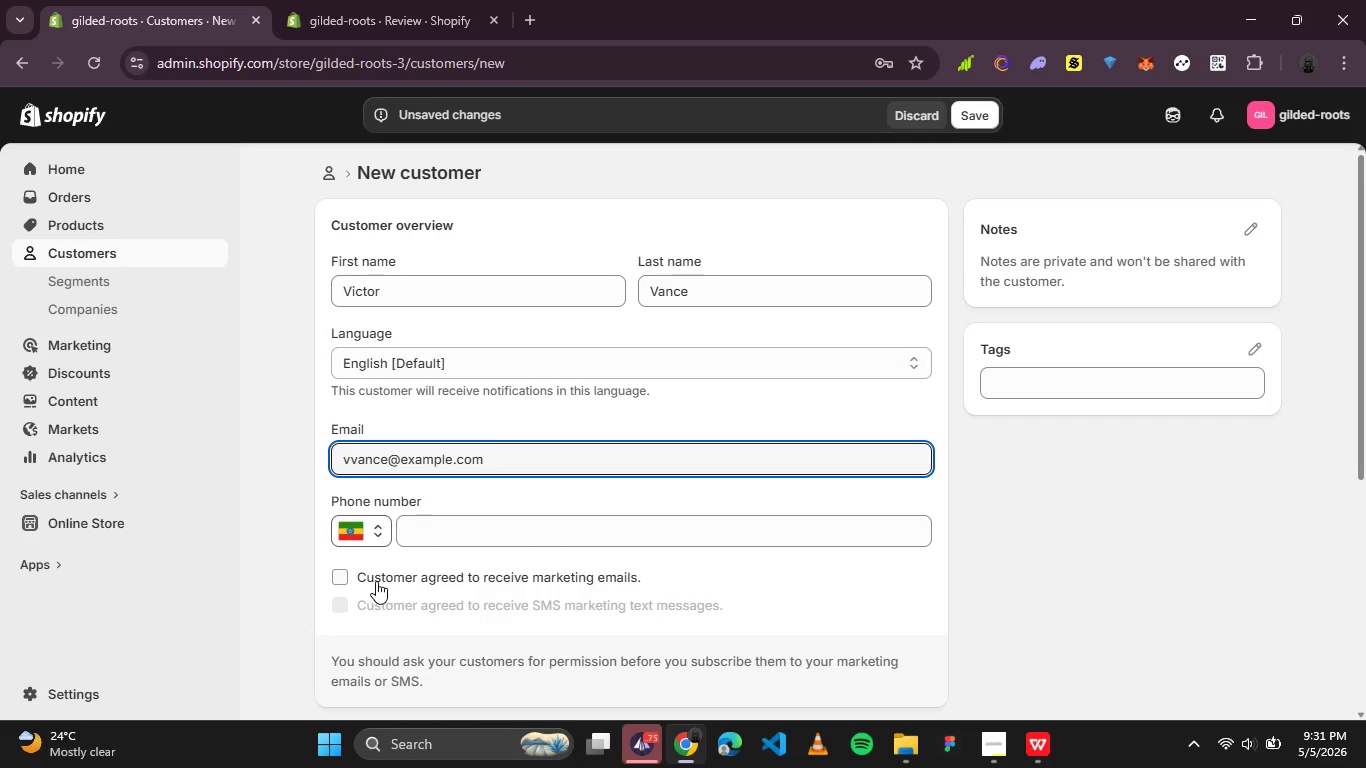 
left_click([378, 578])
 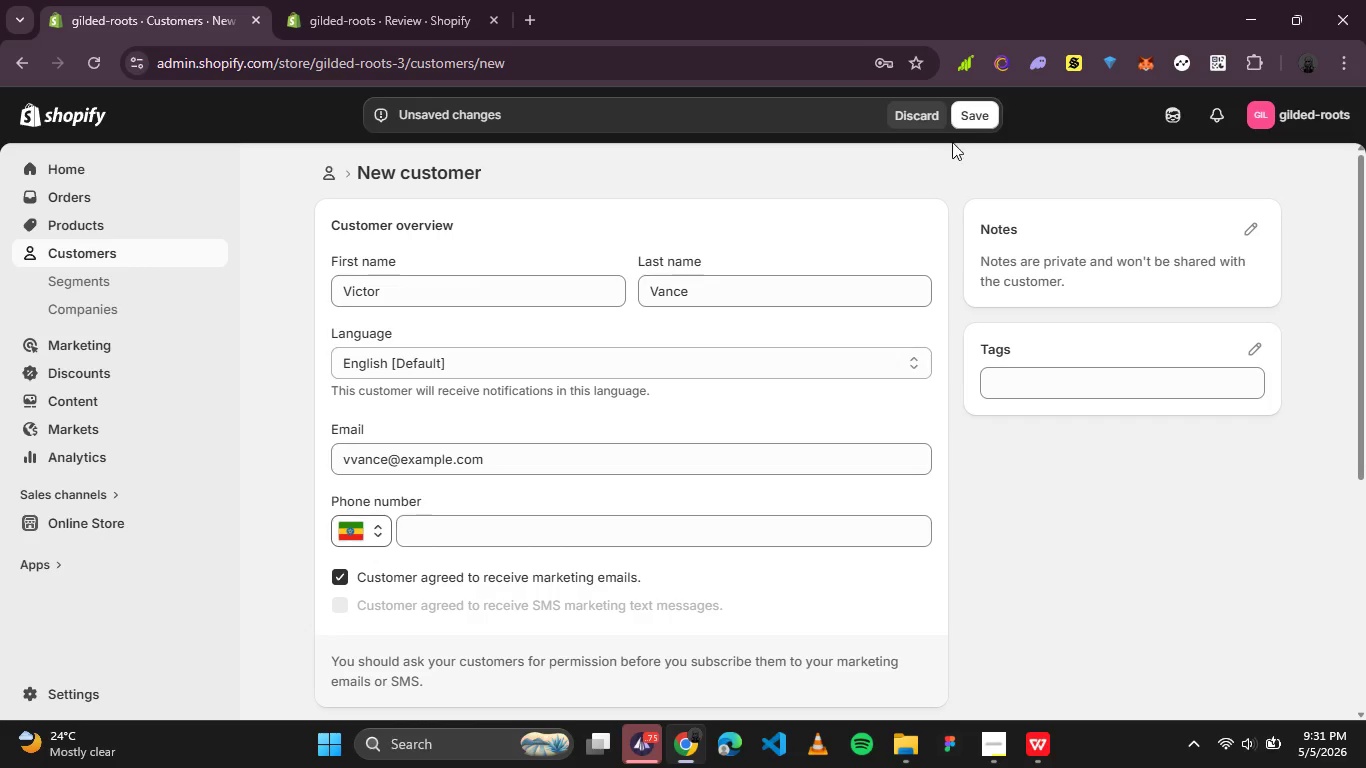 
left_click([976, 115])
 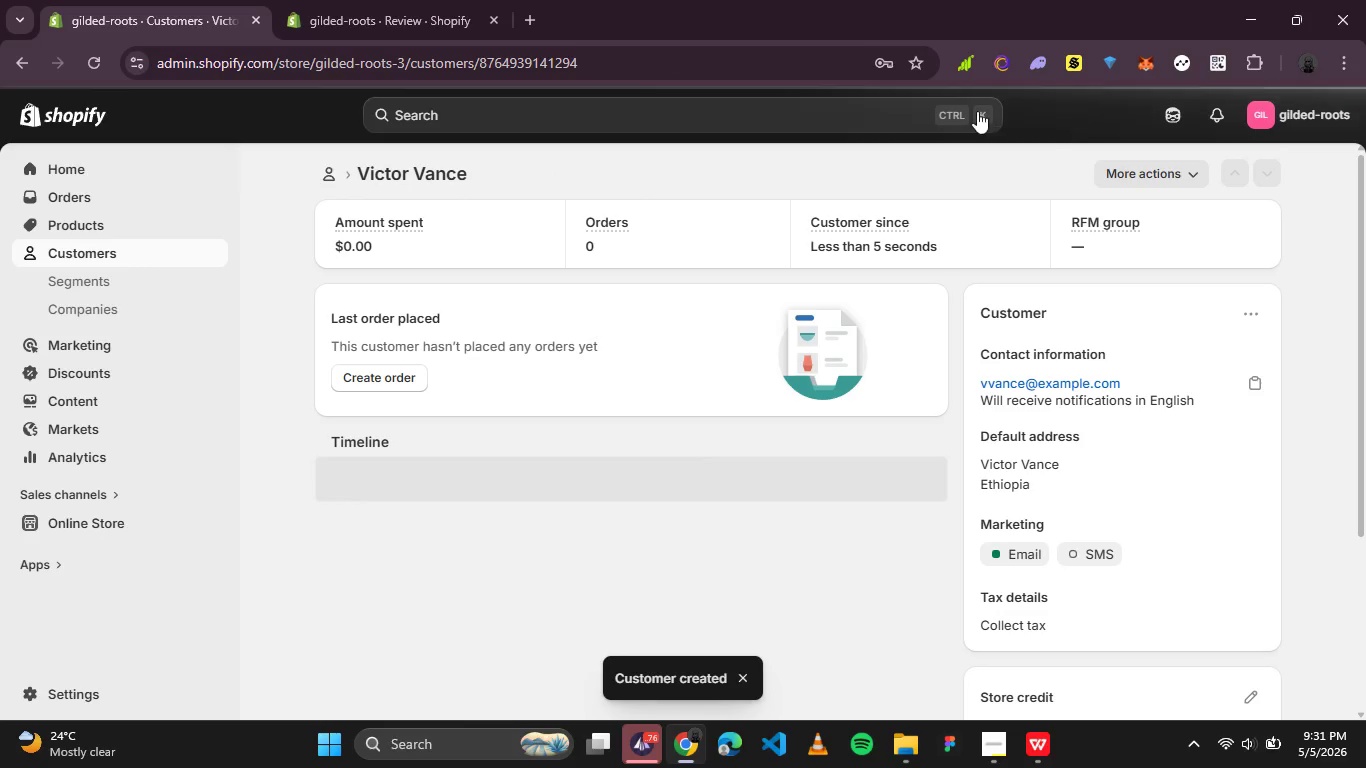 
wait(5.36)
 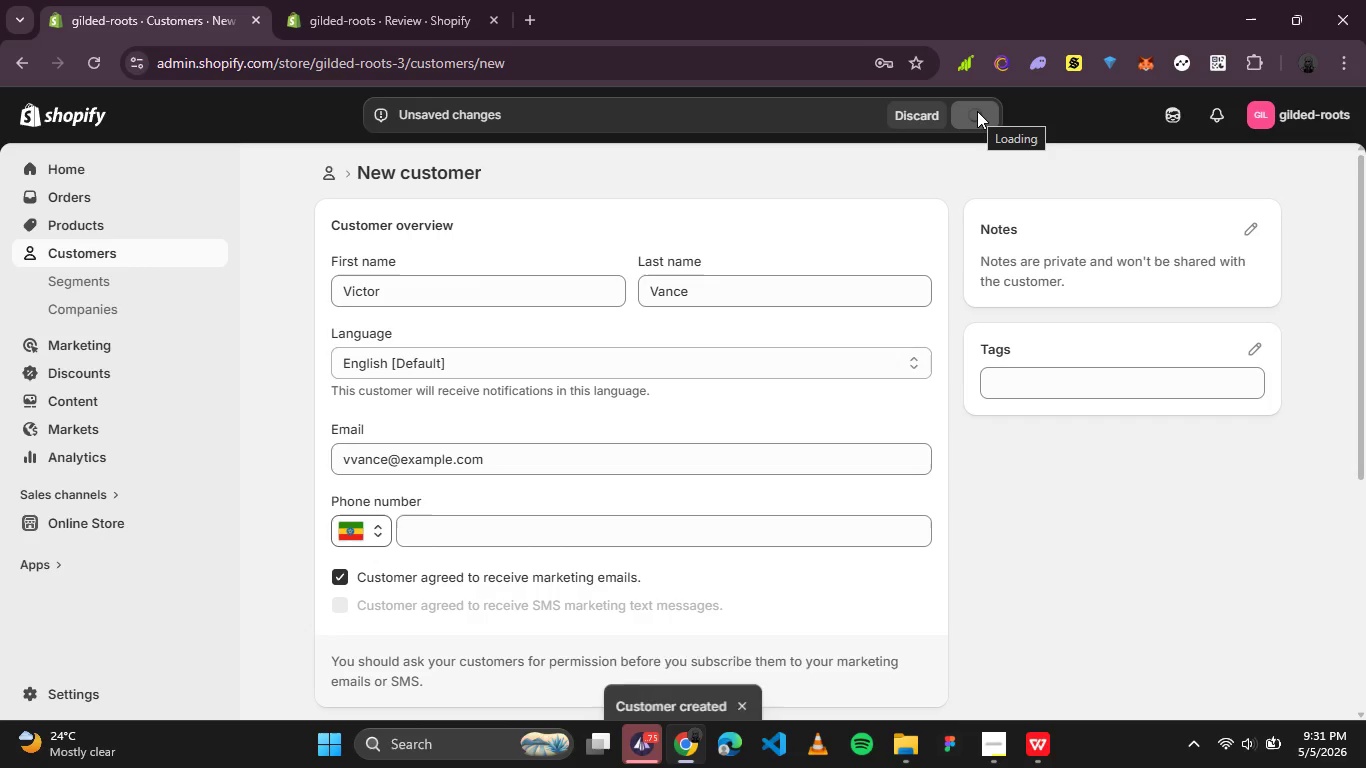 
left_click([319, 177])
 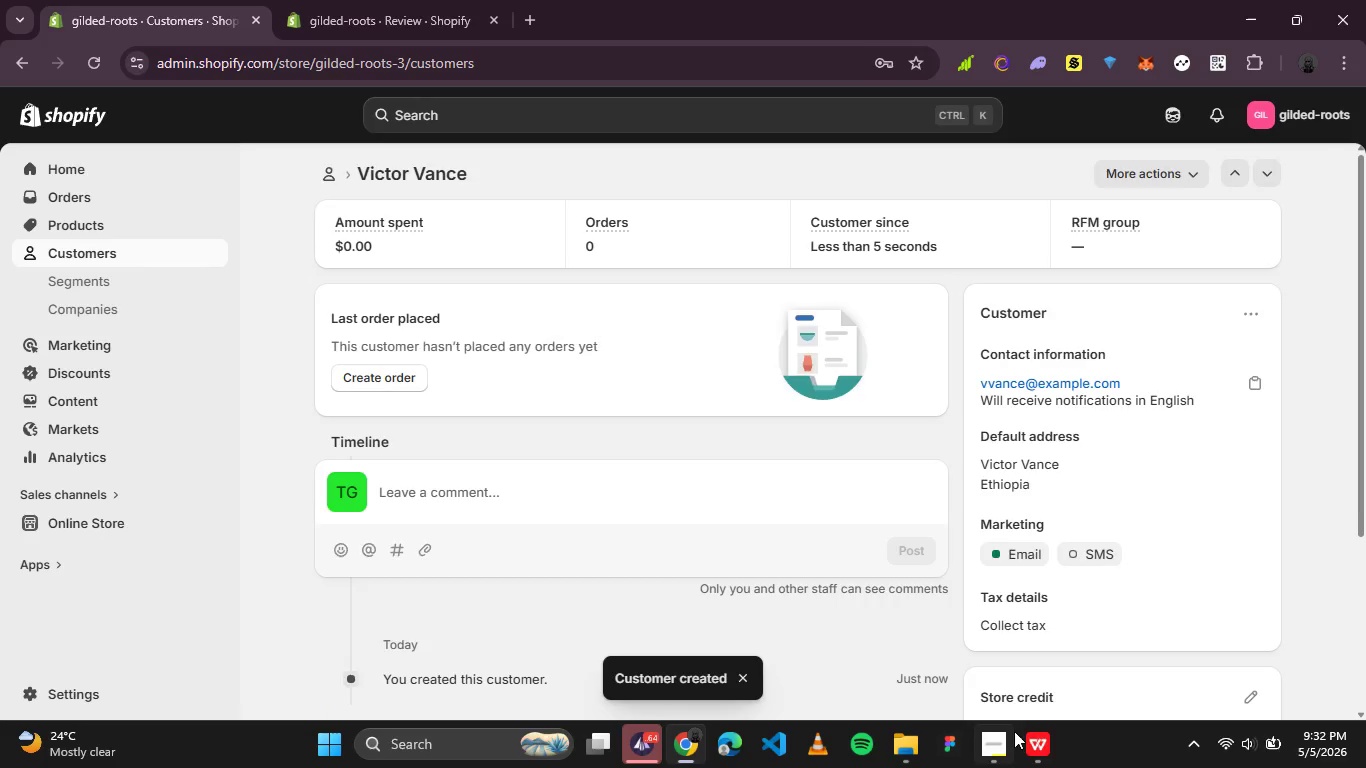 
left_click([1030, 739])
 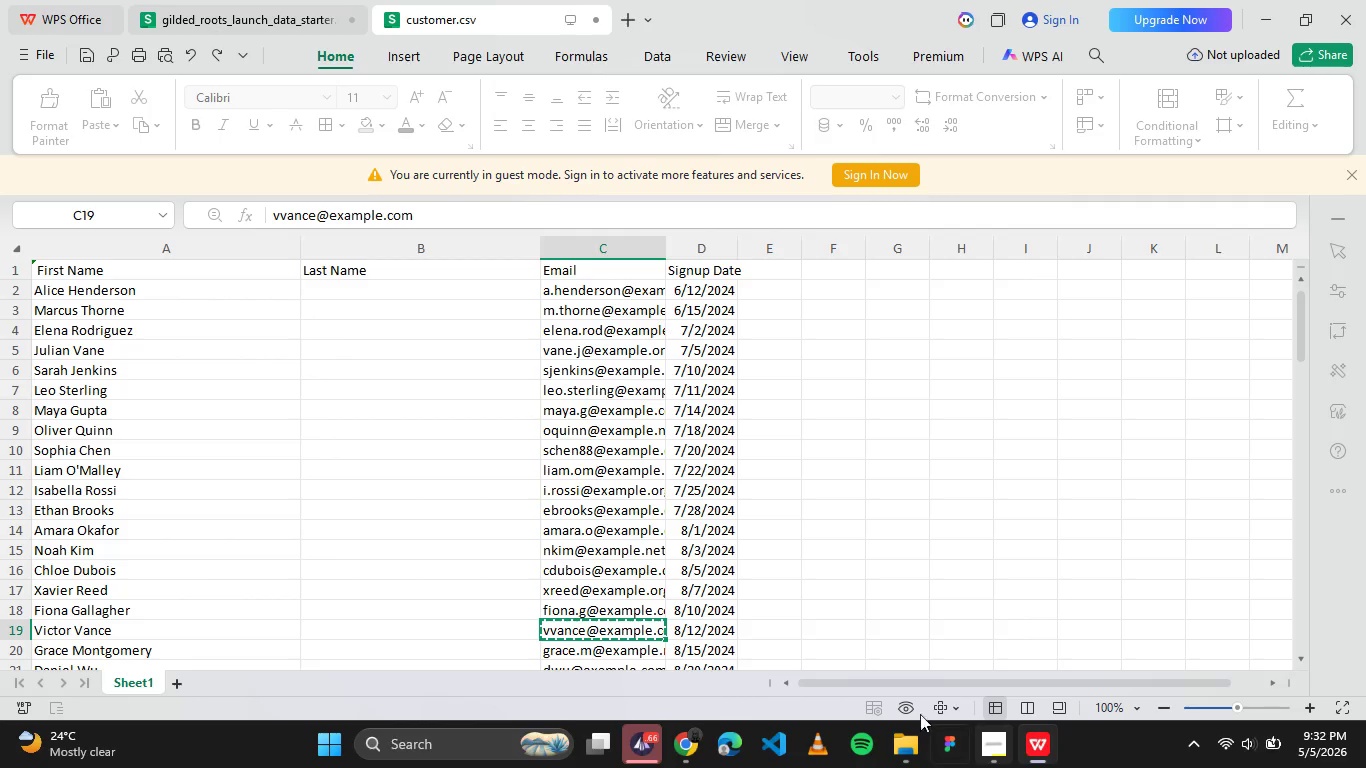 
scroll: coordinate [272, 528], scroll_direction: none, amount: 0.0
 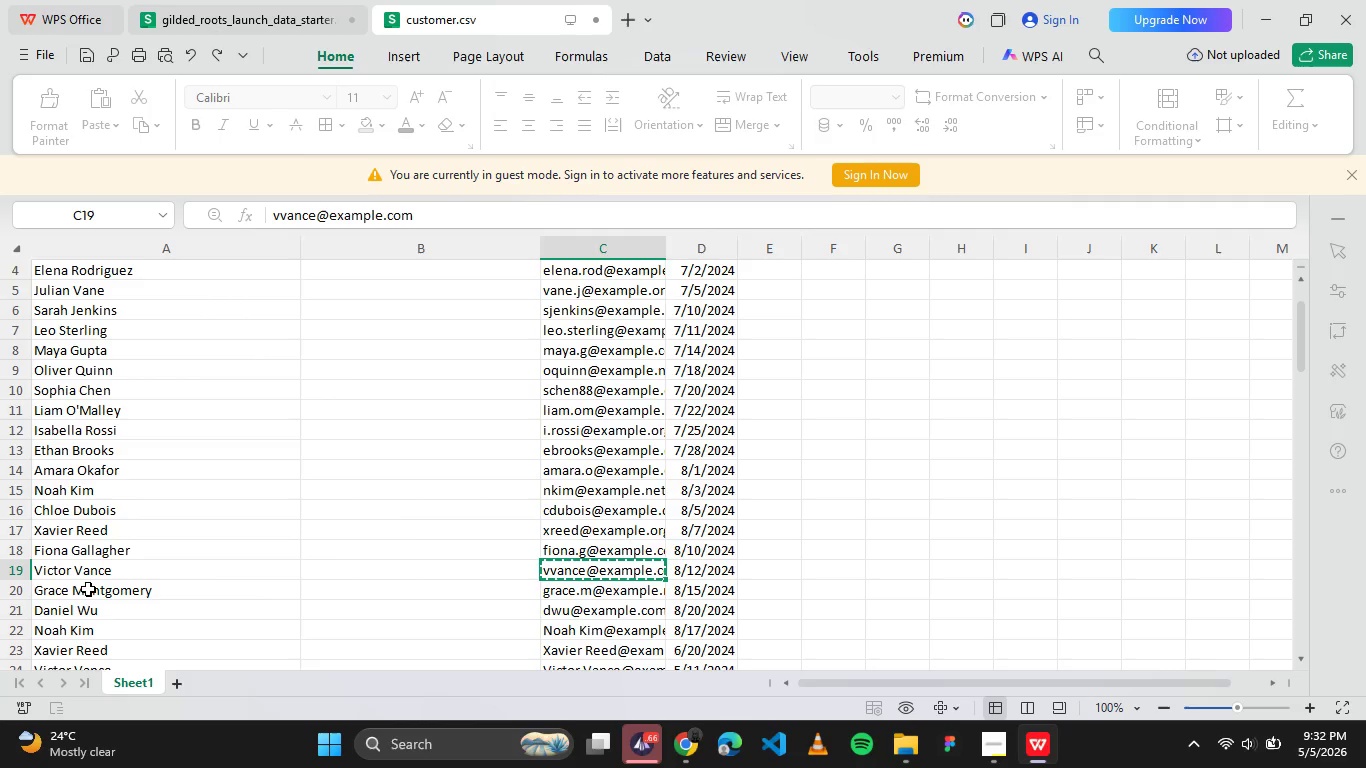 
left_click([88, 590])
 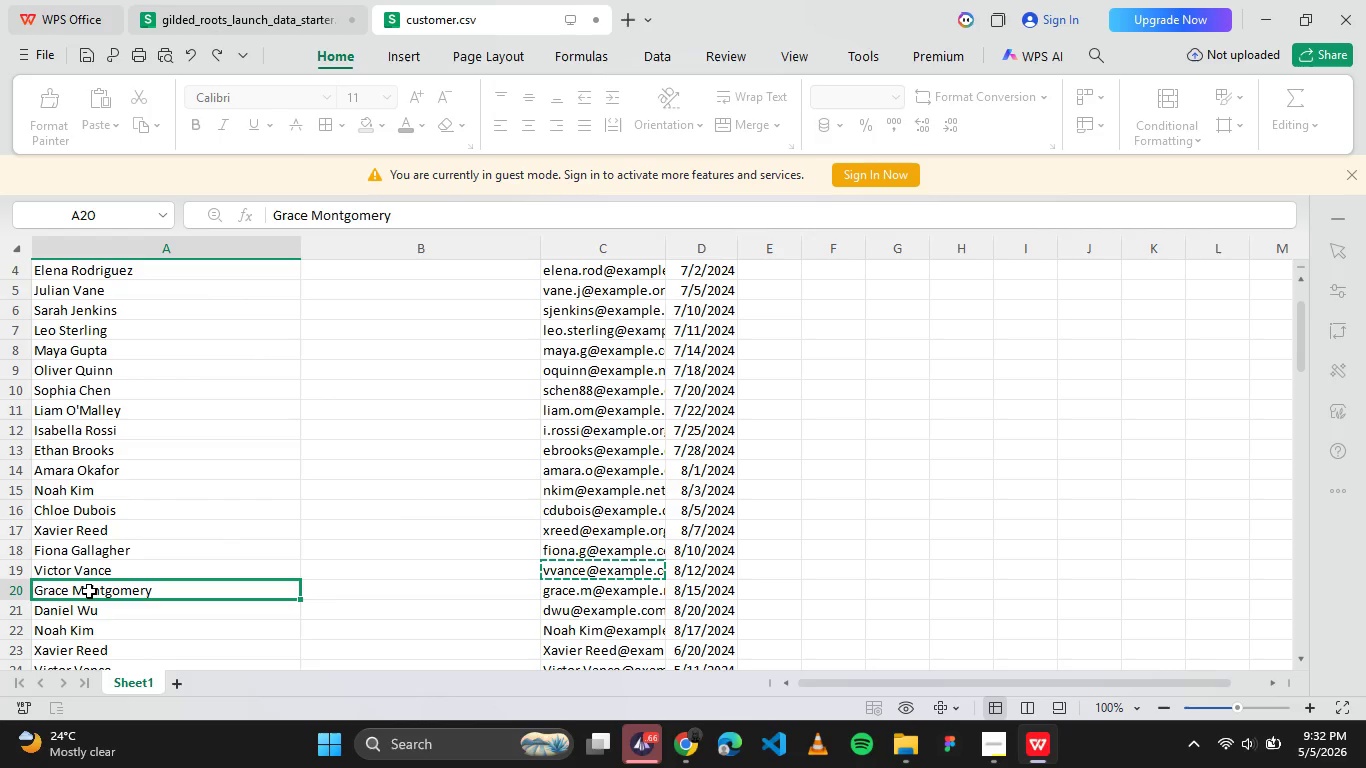 
key(Control+C)
 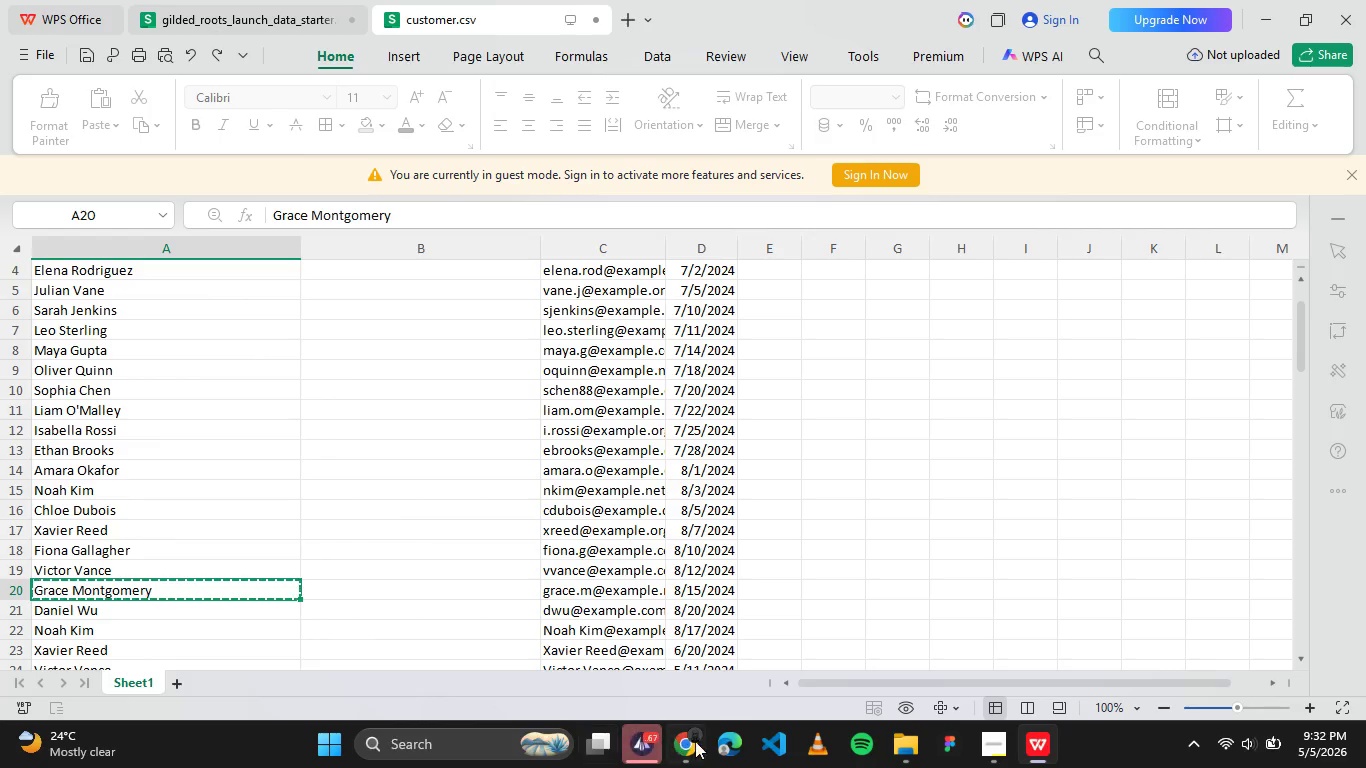 
left_click([697, 741])
 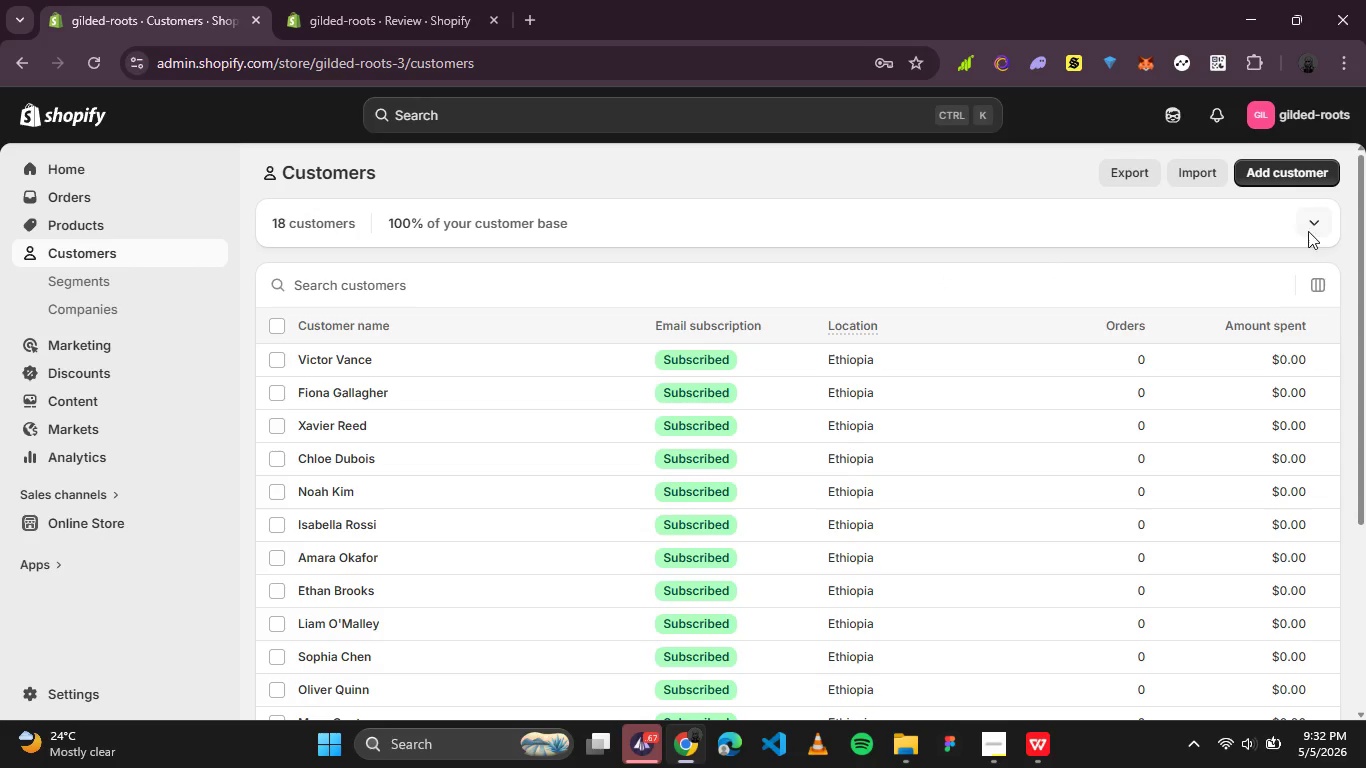 
left_click([1291, 180])
 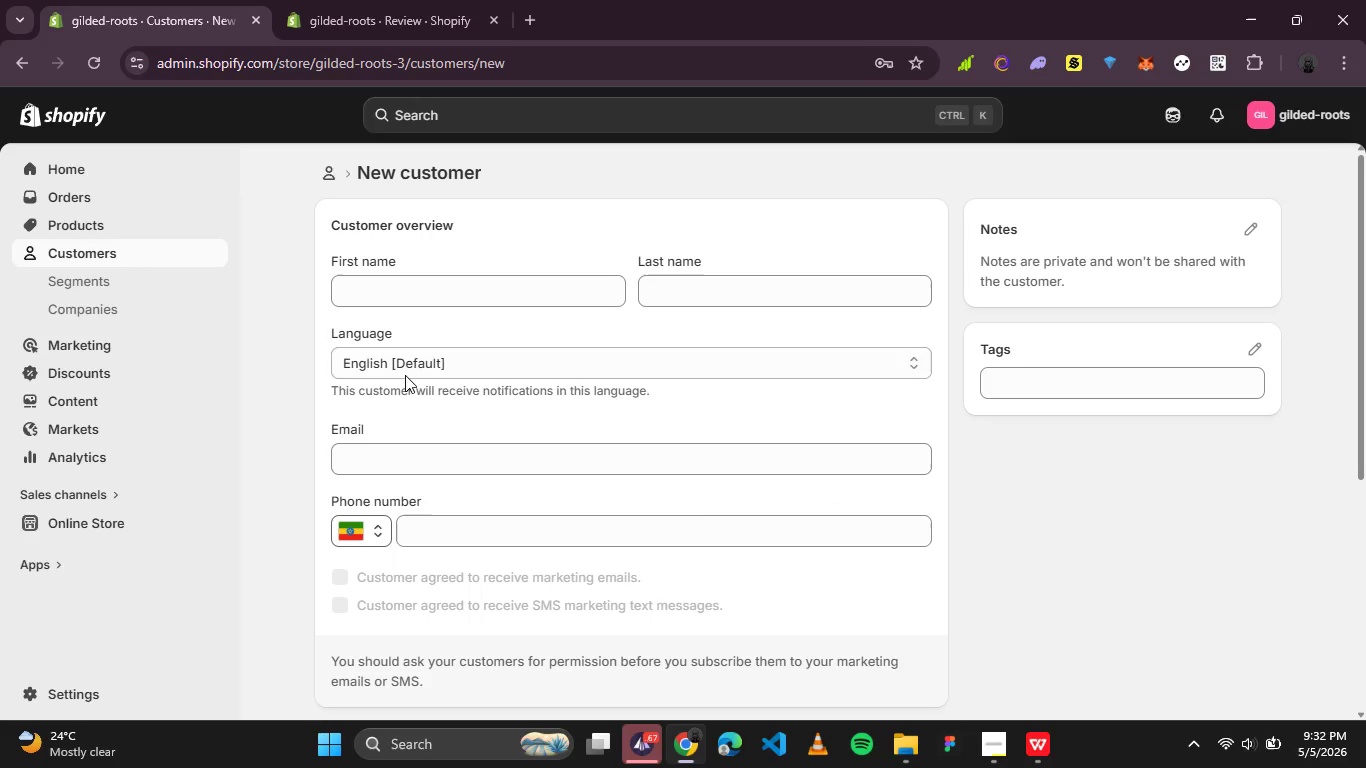 
left_click([428, 290])
 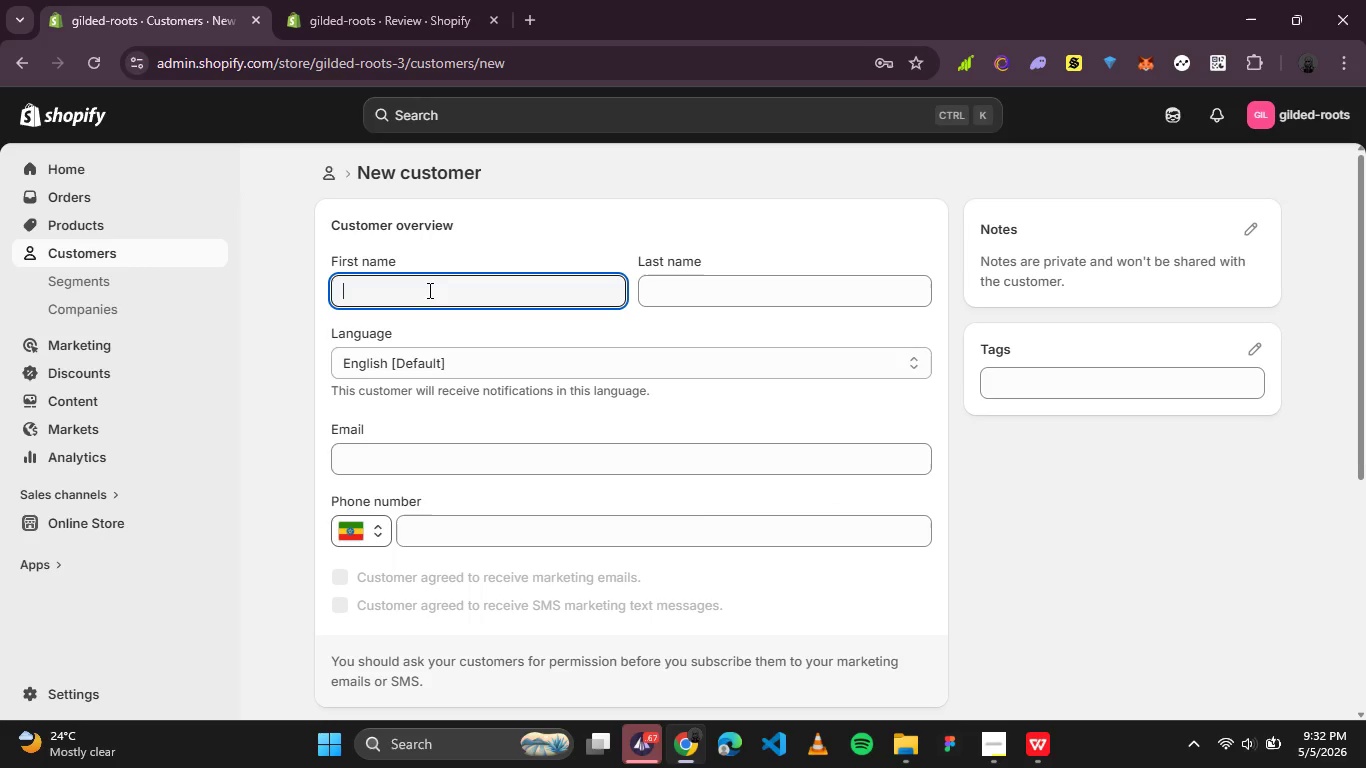 
key(Control+V)
 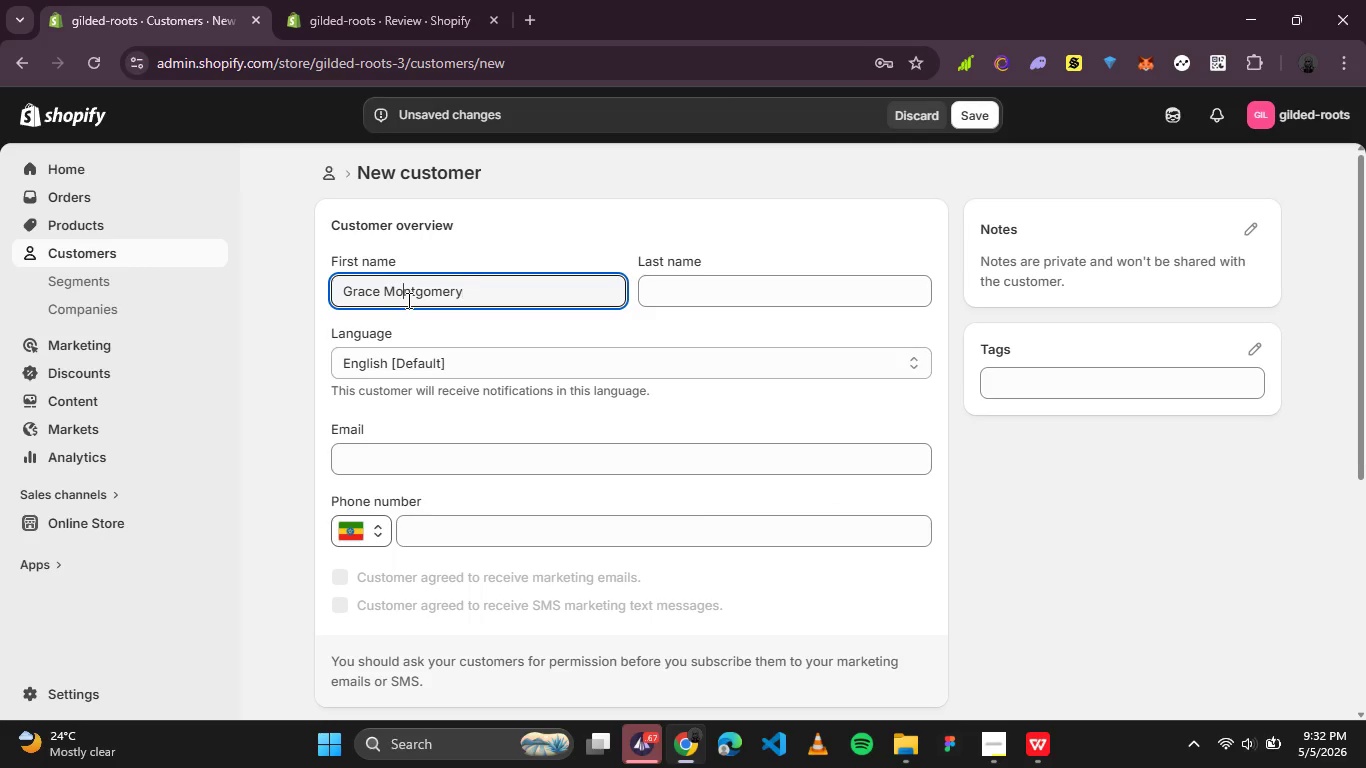 
double_click([407, 300])
 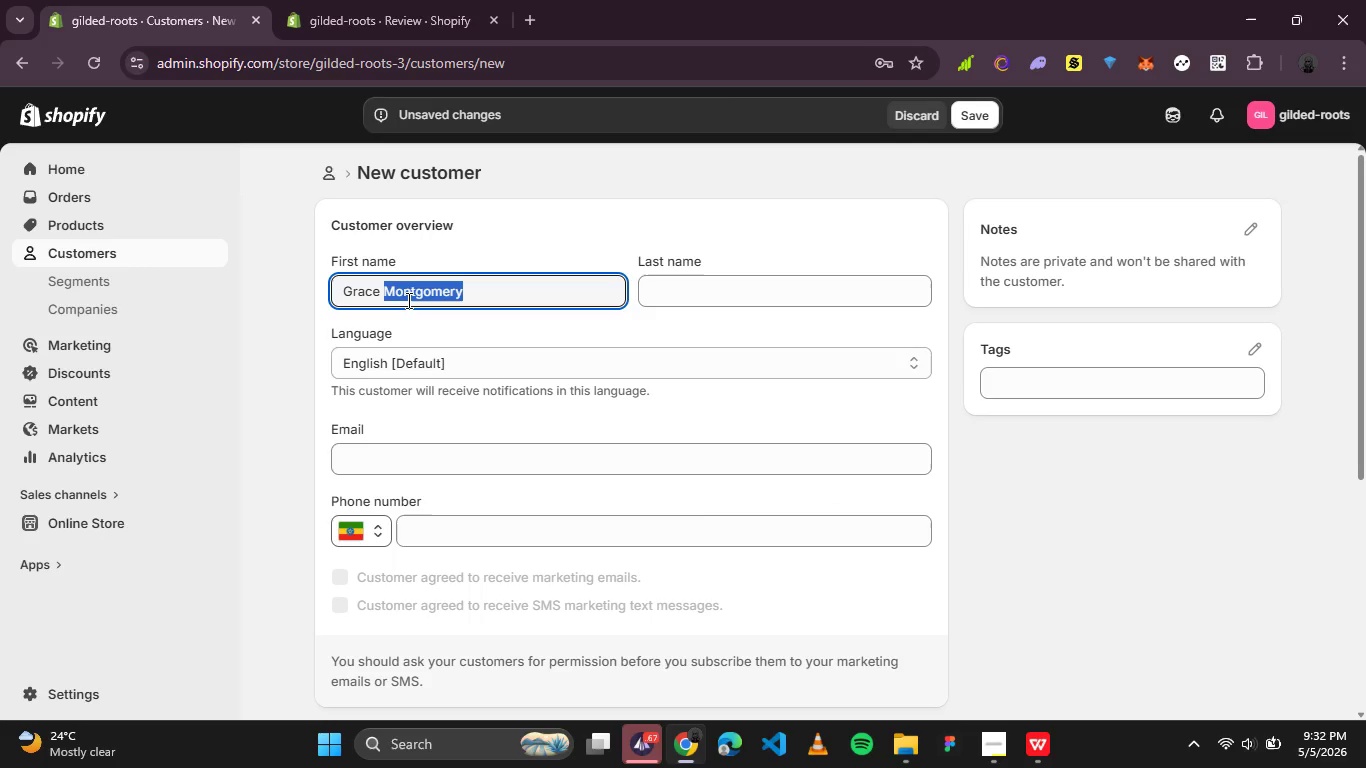 
key(Control+X)
 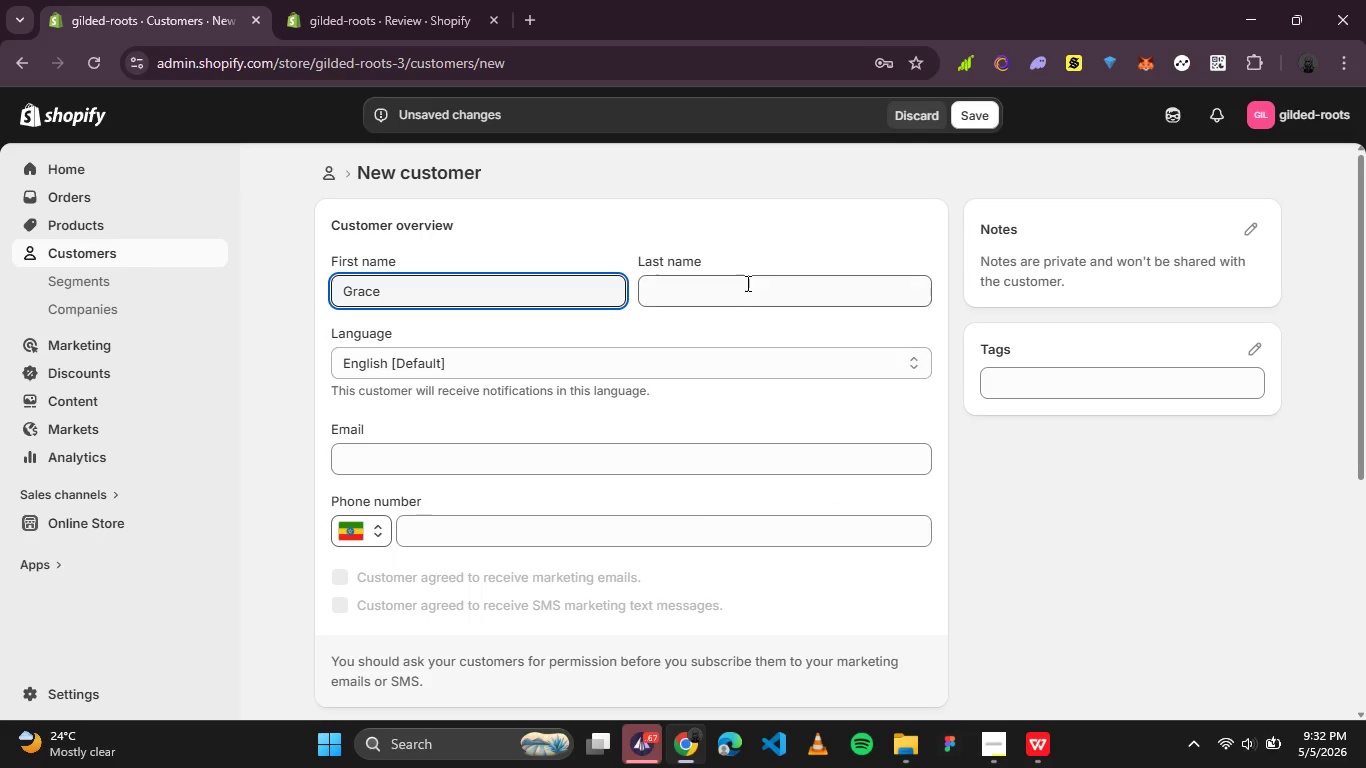 
left_click([746, 283])
 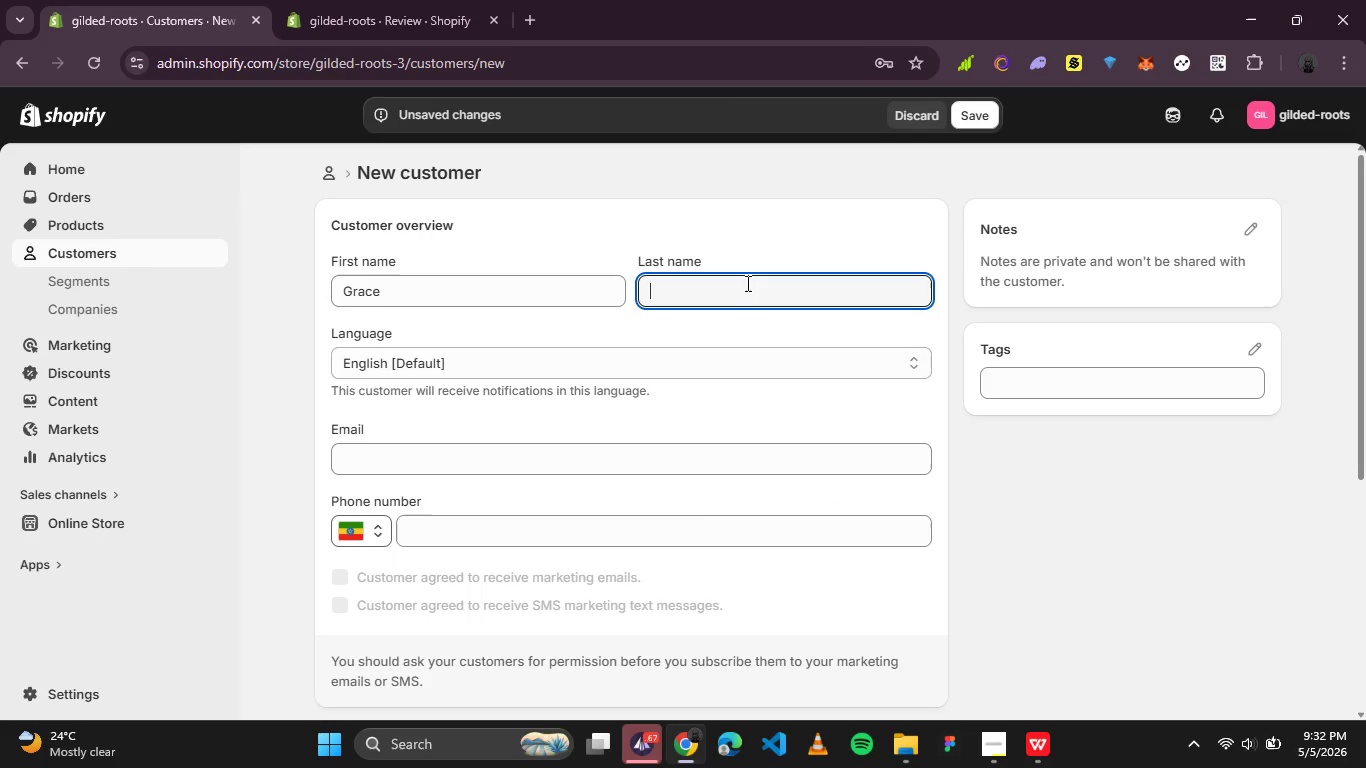 
key(Control+V)
 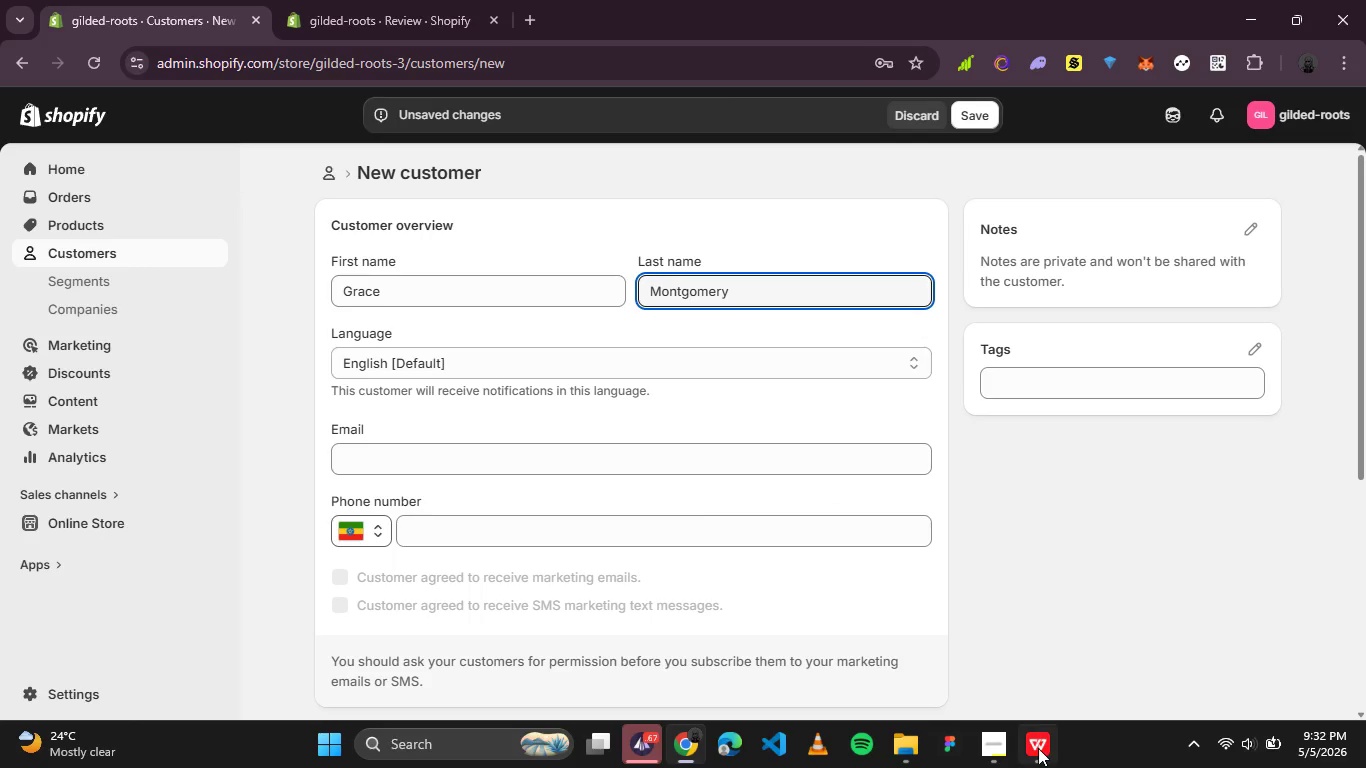 
left_click([1038, 749])
 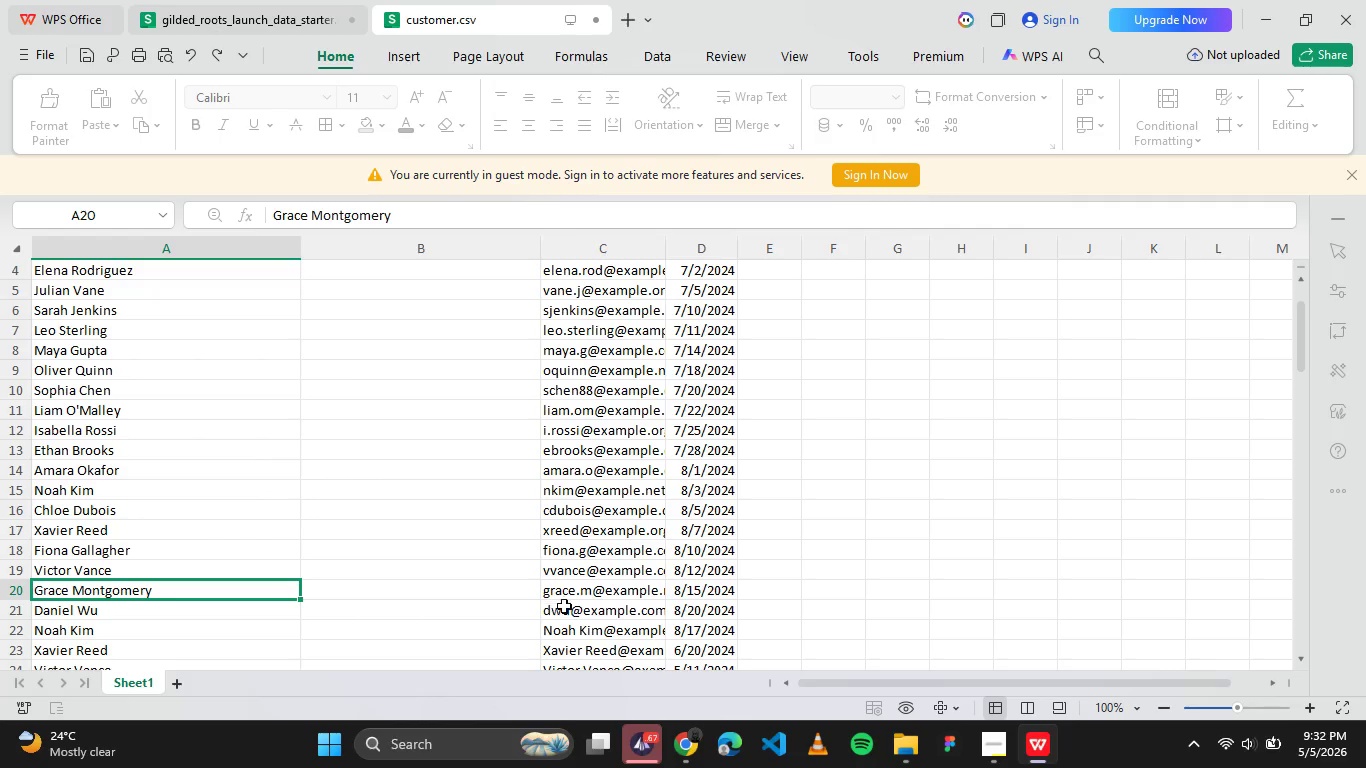 
left_click([596, 595])
 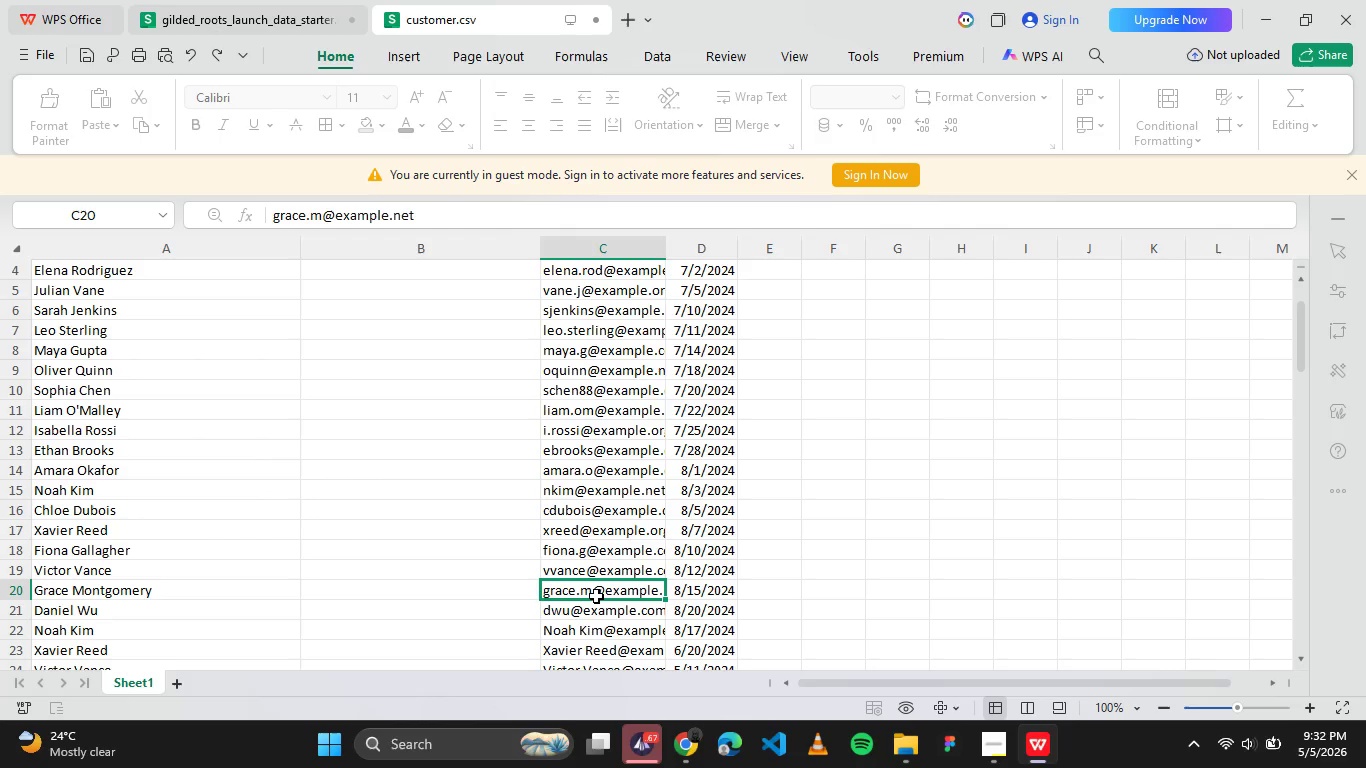 
key(Control+C)
 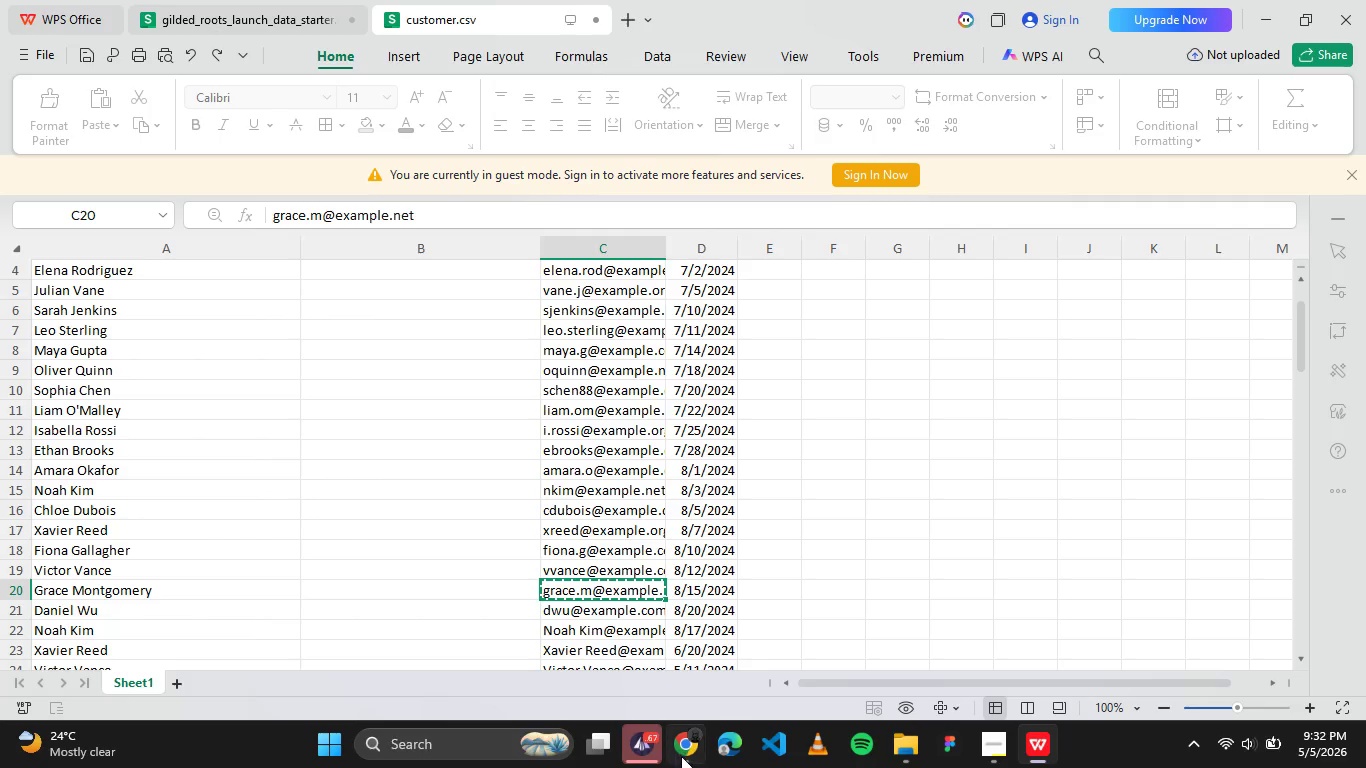 
left_click([682, 756])
 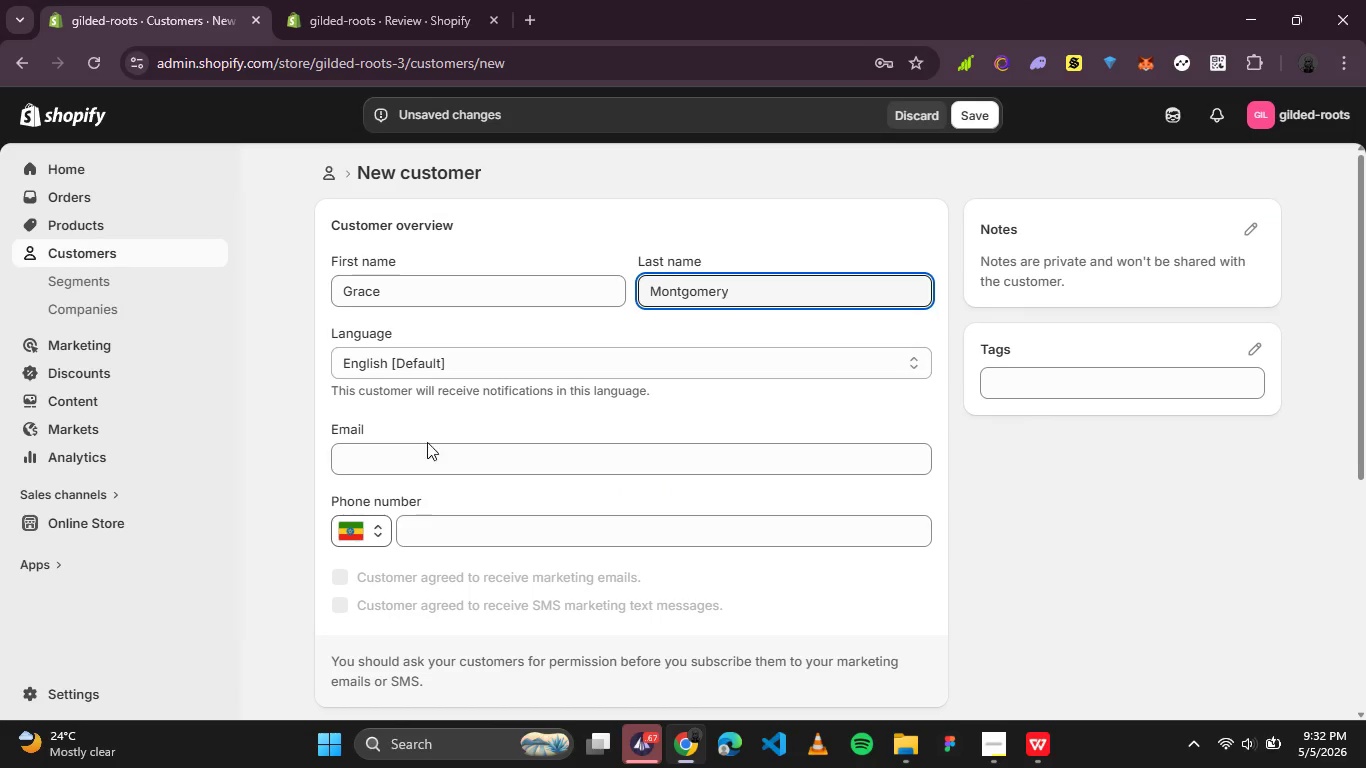 
left_click([422, 471])
 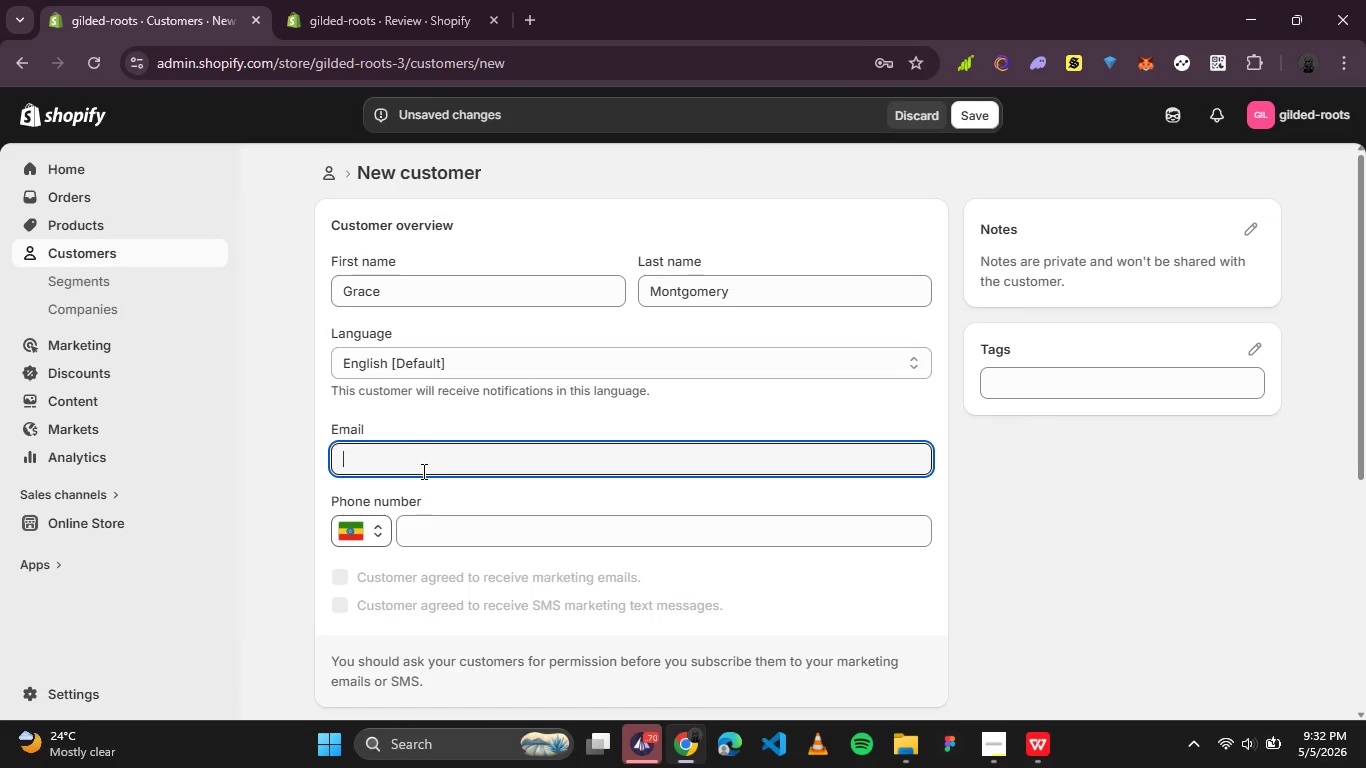 
key(Control+V)
 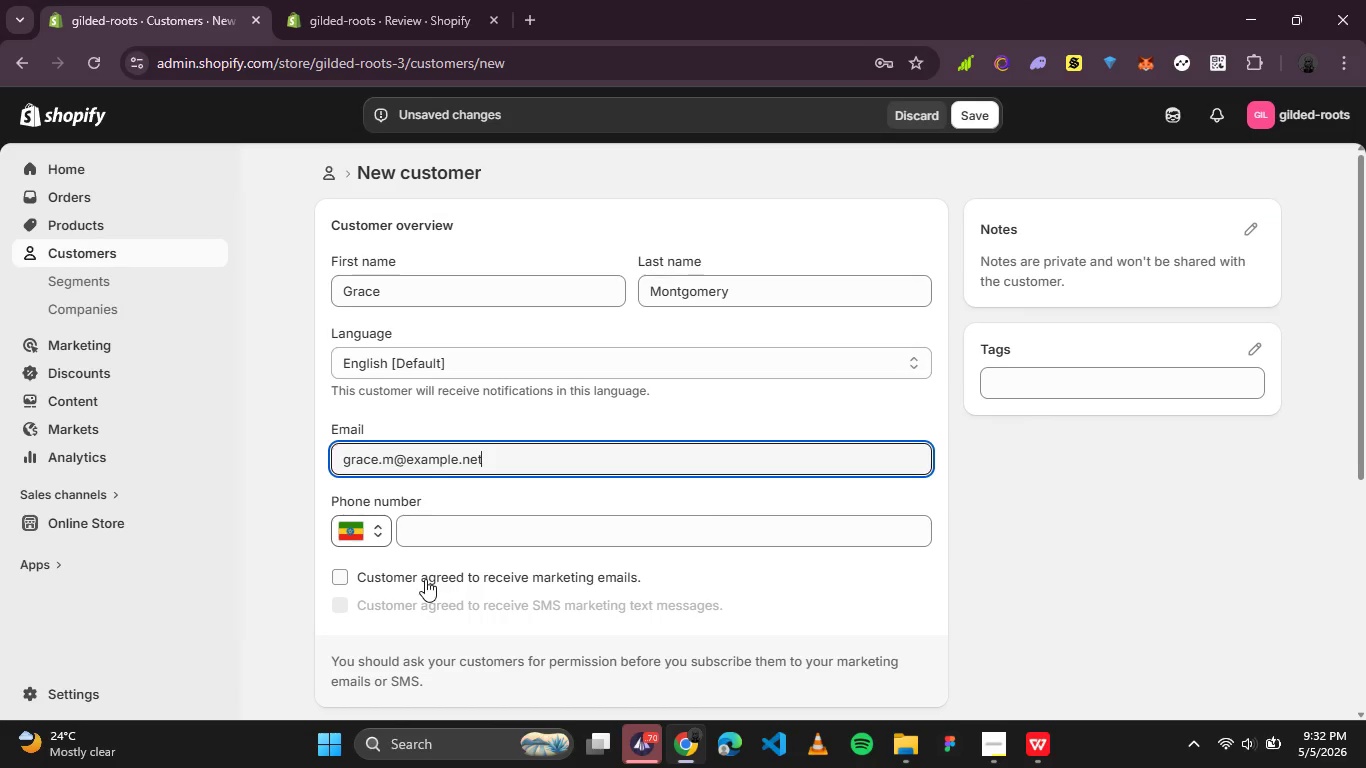 
left_click([426, 579])
 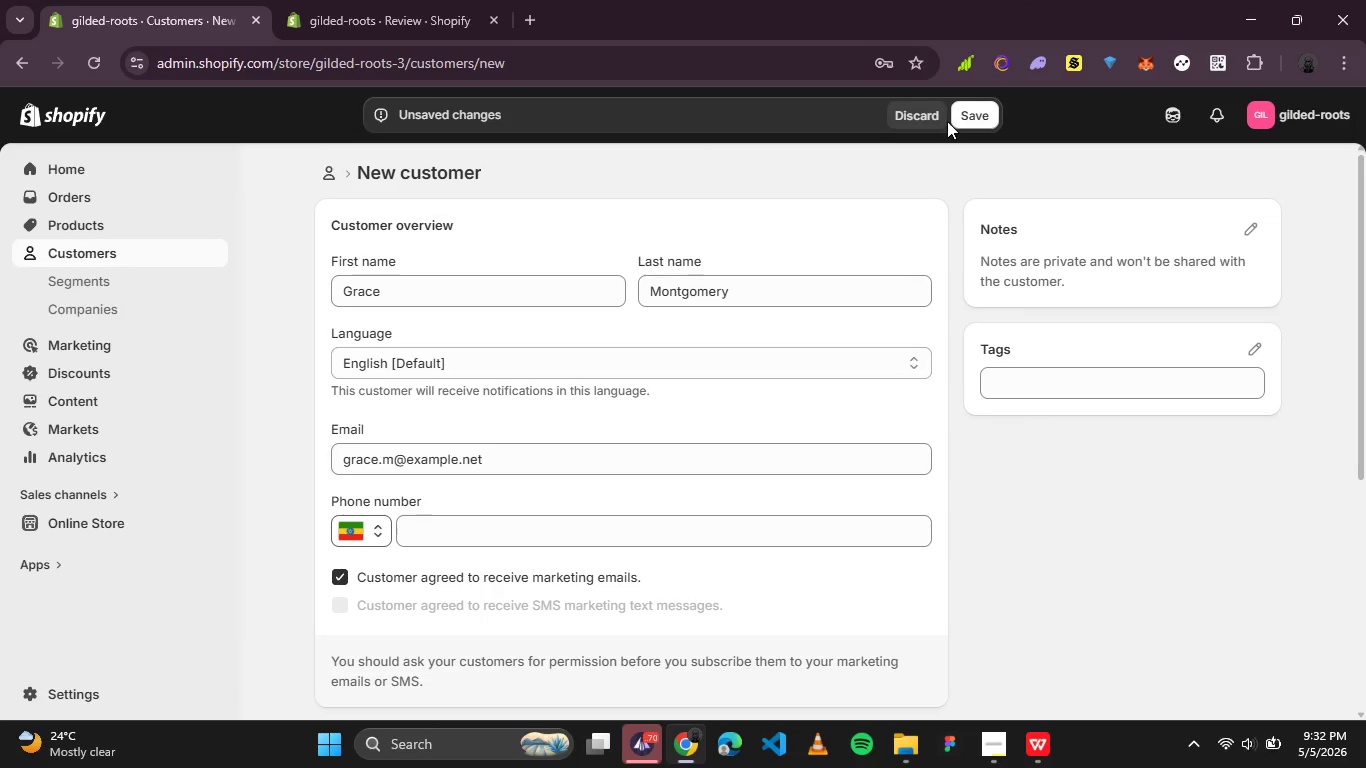 
left_click([969, 121])
 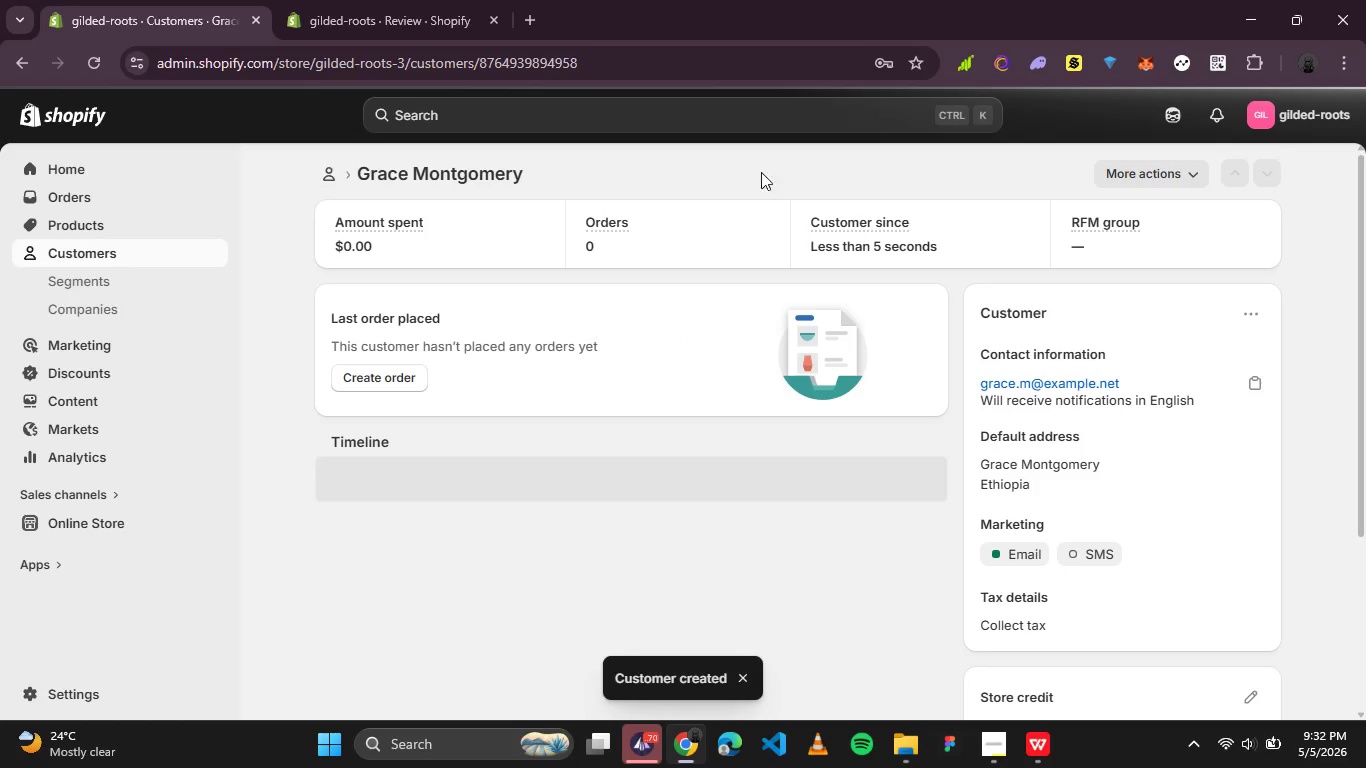 
left_click([331, 174])
 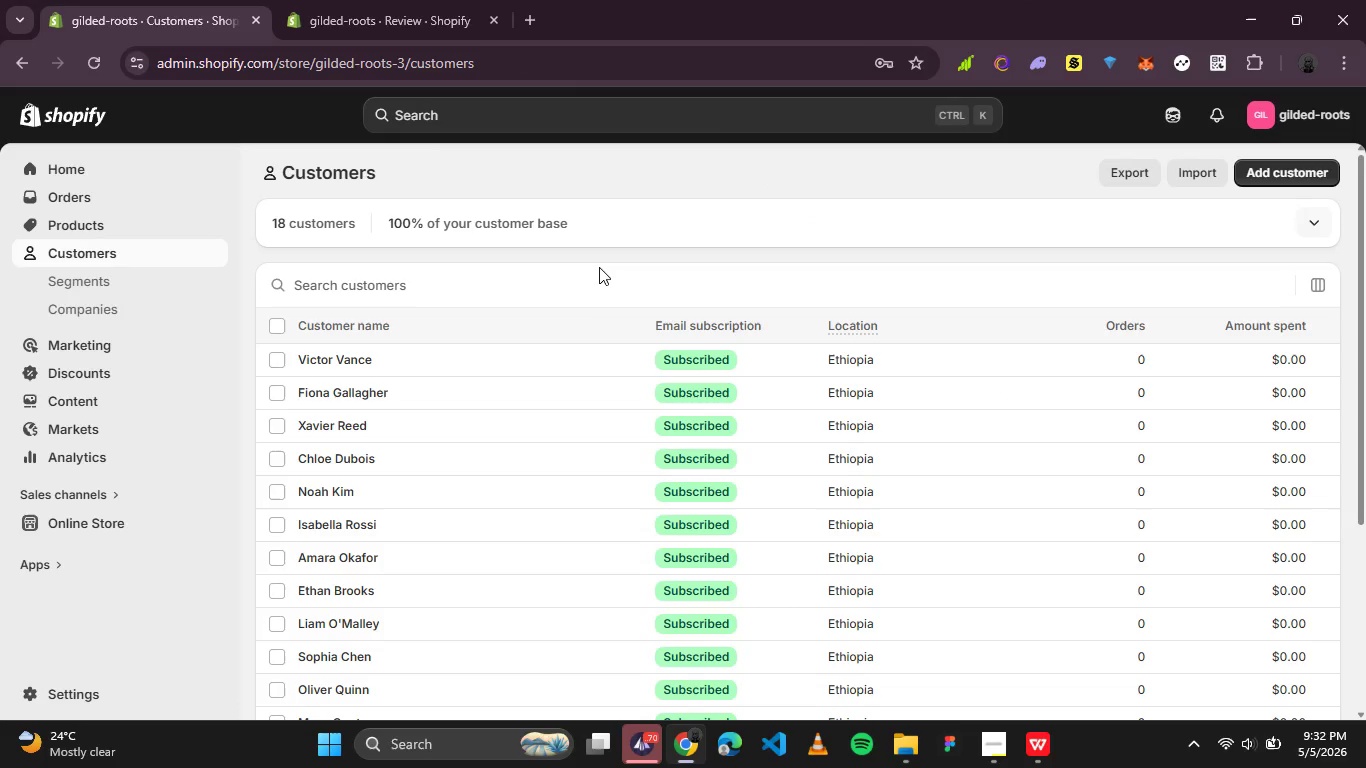 
scroll: coordinate [671, 381], scroll_direction: down, amount: 4.0
 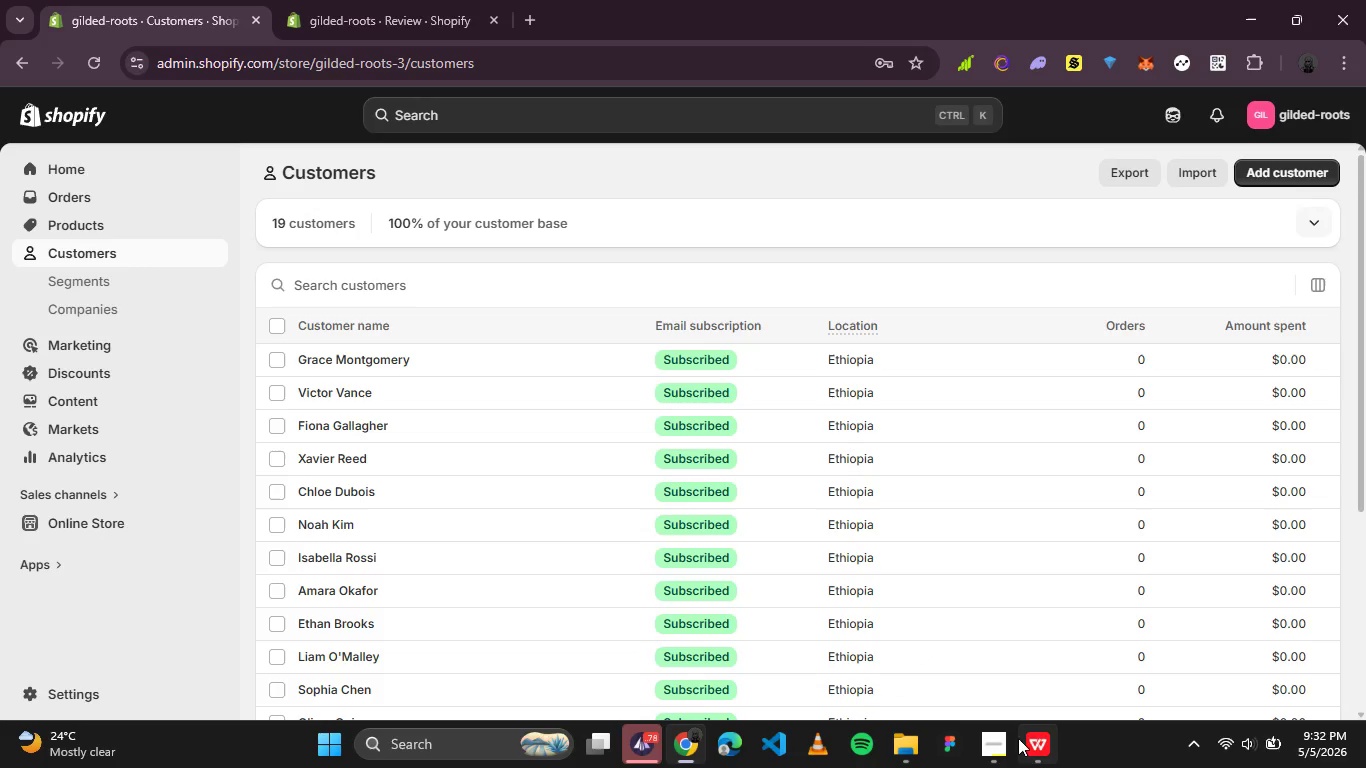 
left_click([1024, 739])
 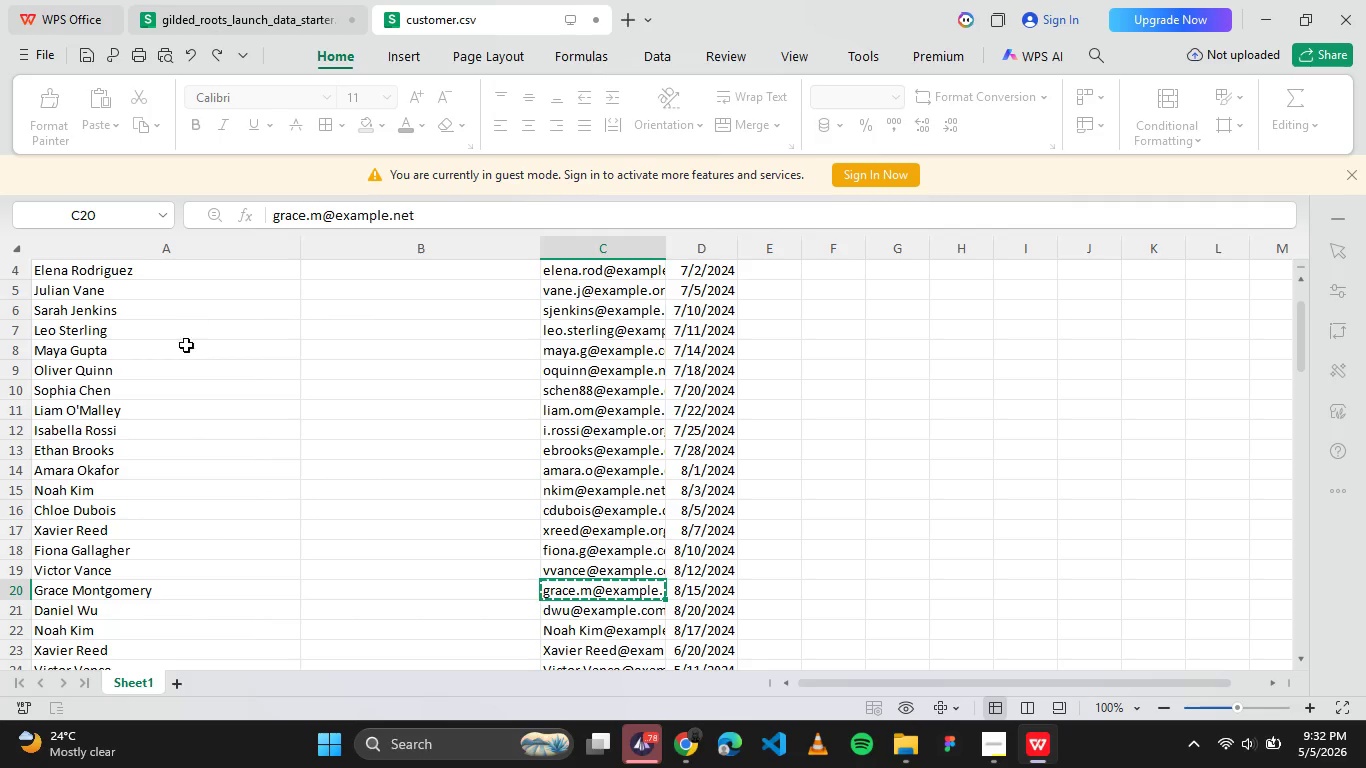 
scroll: coordinate [191, 346], scroll_direction: up, amount: 2.0
 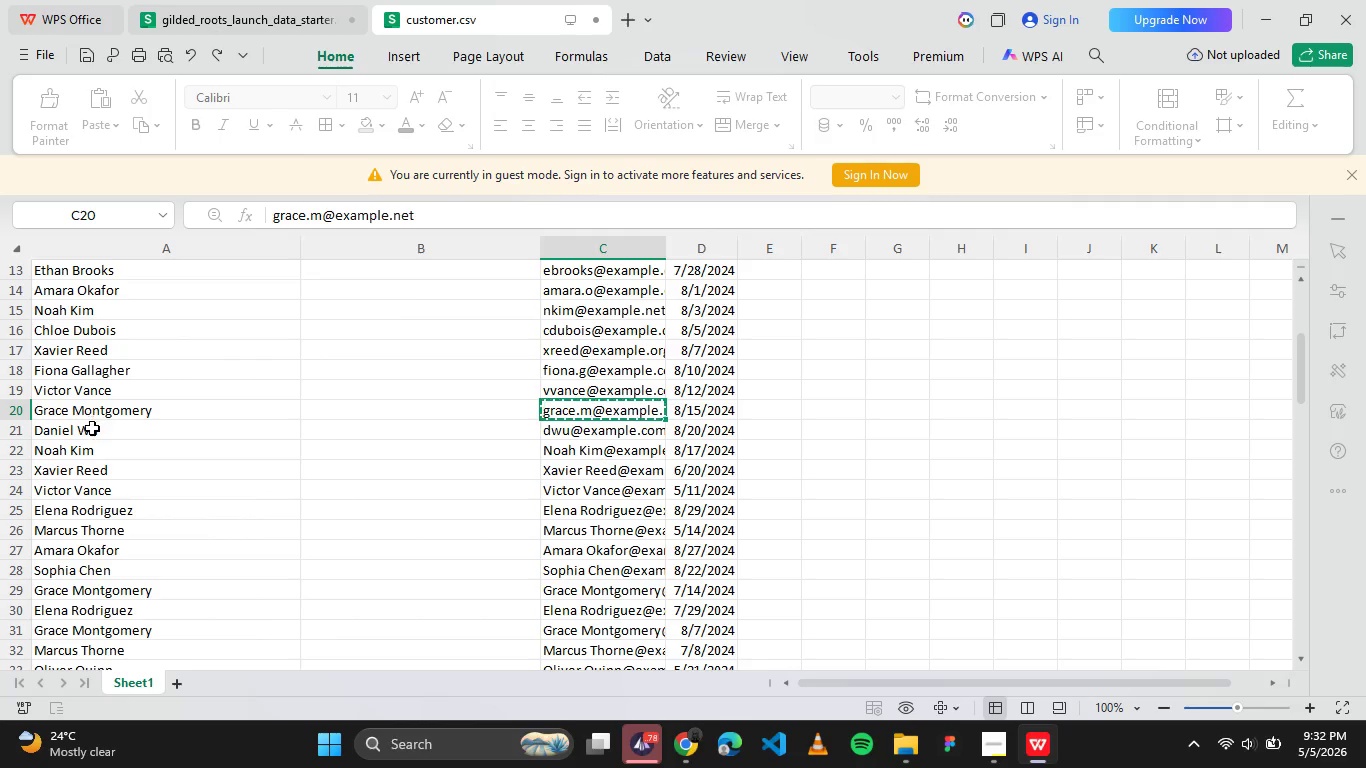 
left_click([90, 435])
 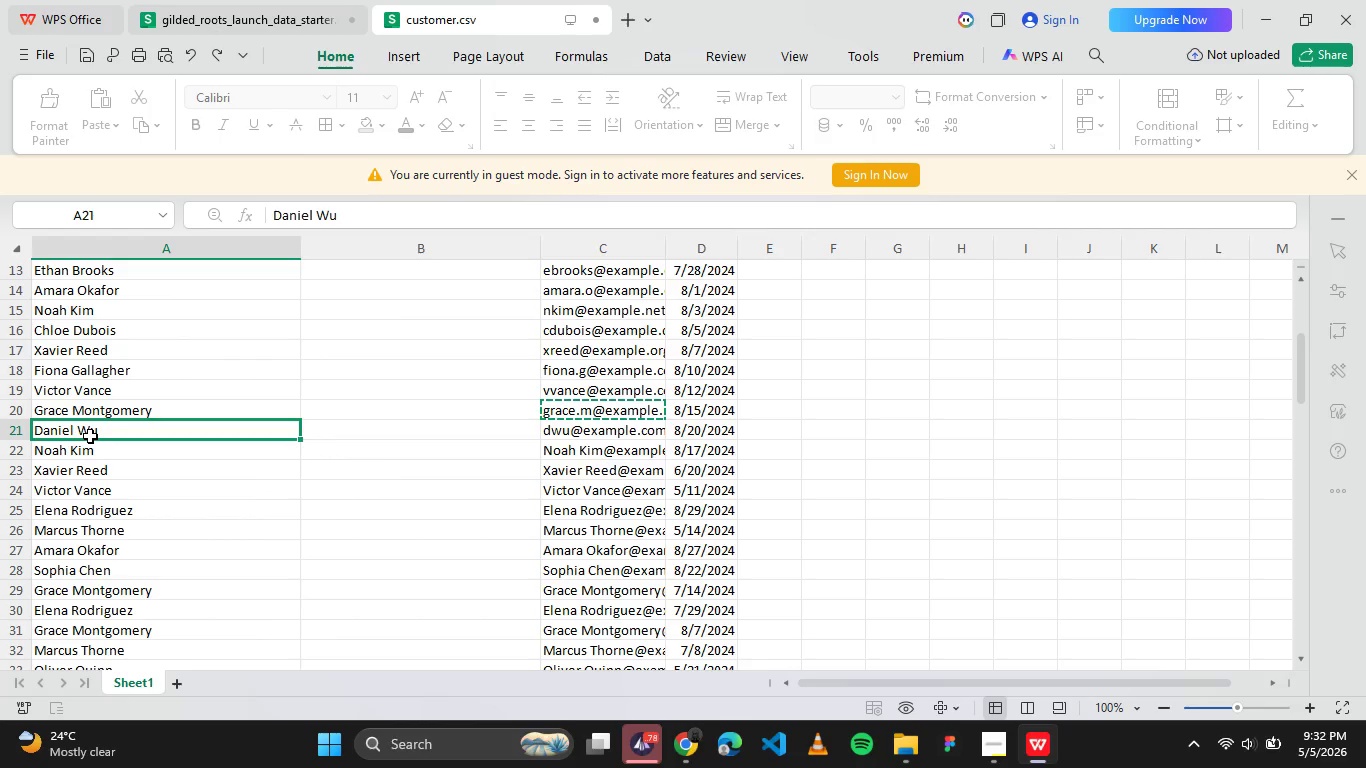 
key(Control+C)
 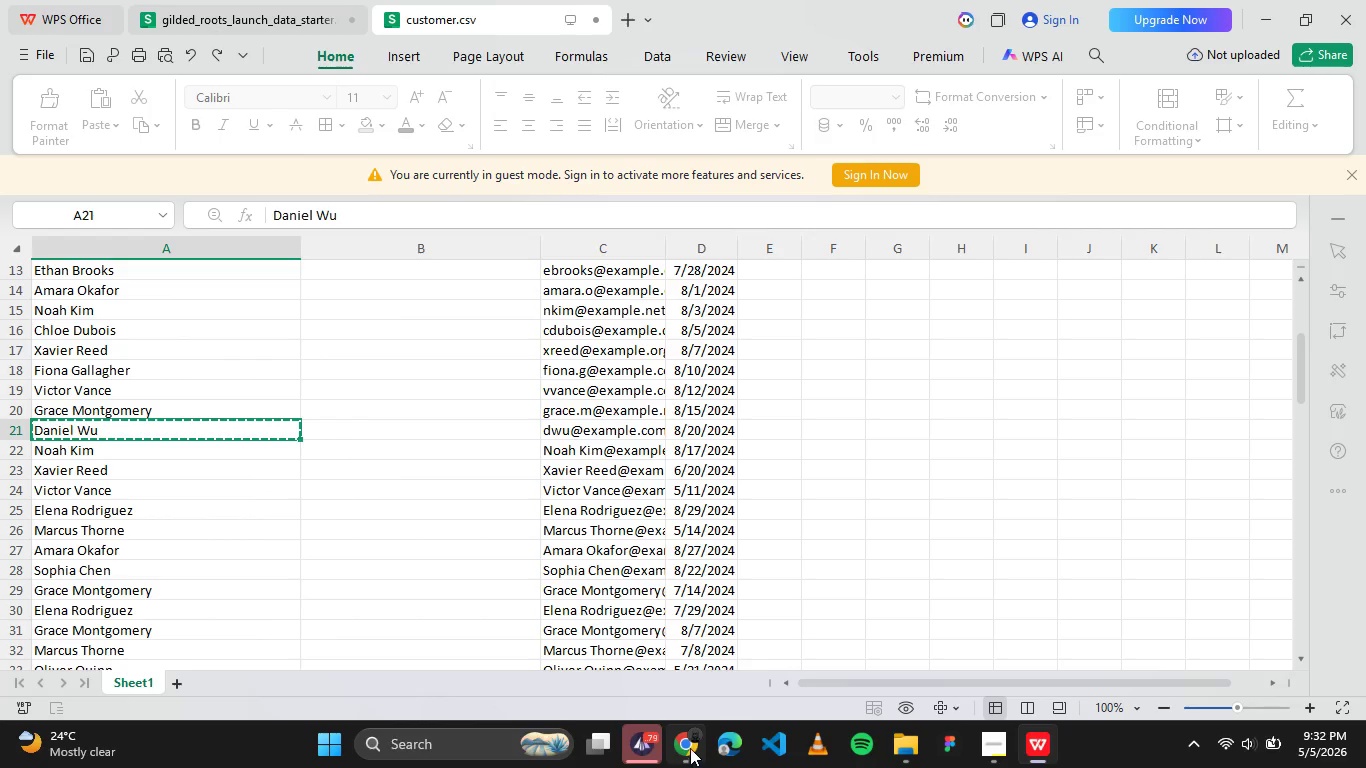 
left_click([690, 746])
 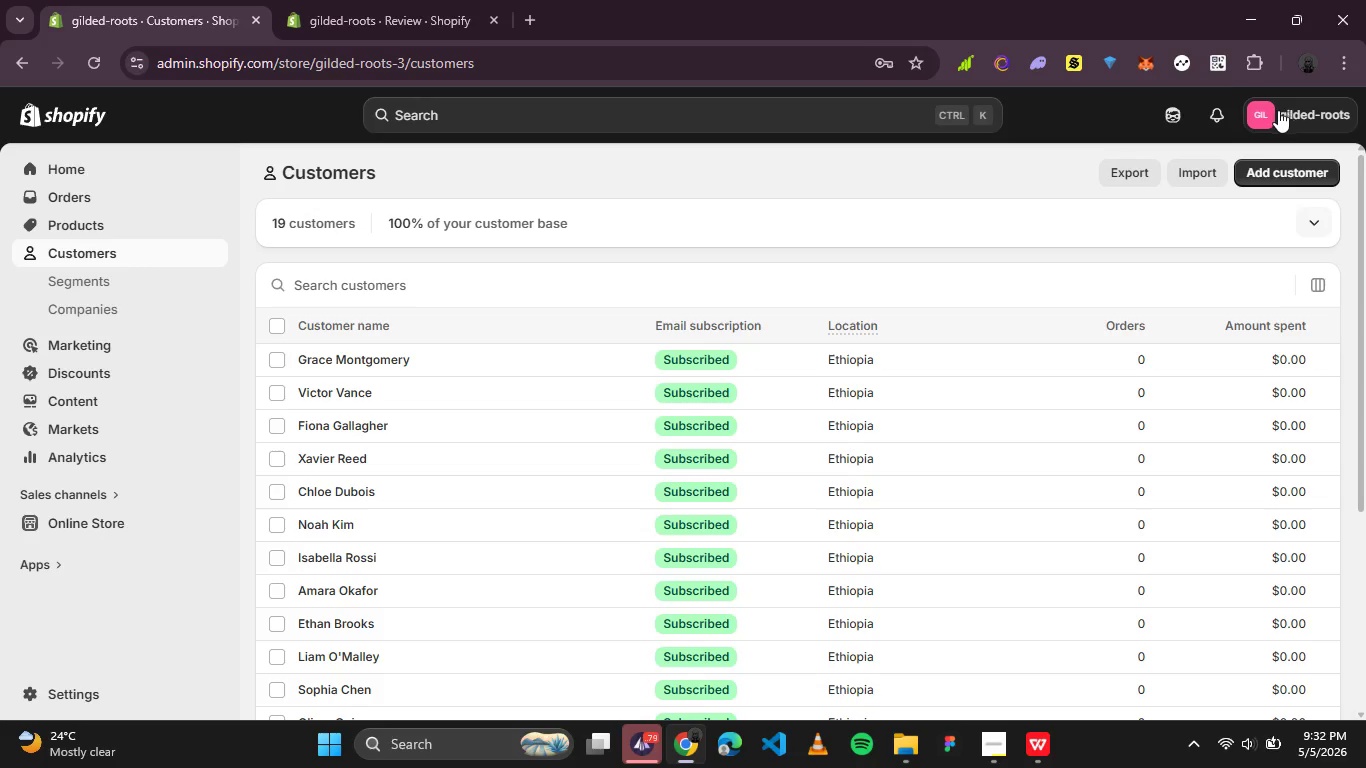 
left_click([1262, 165])
 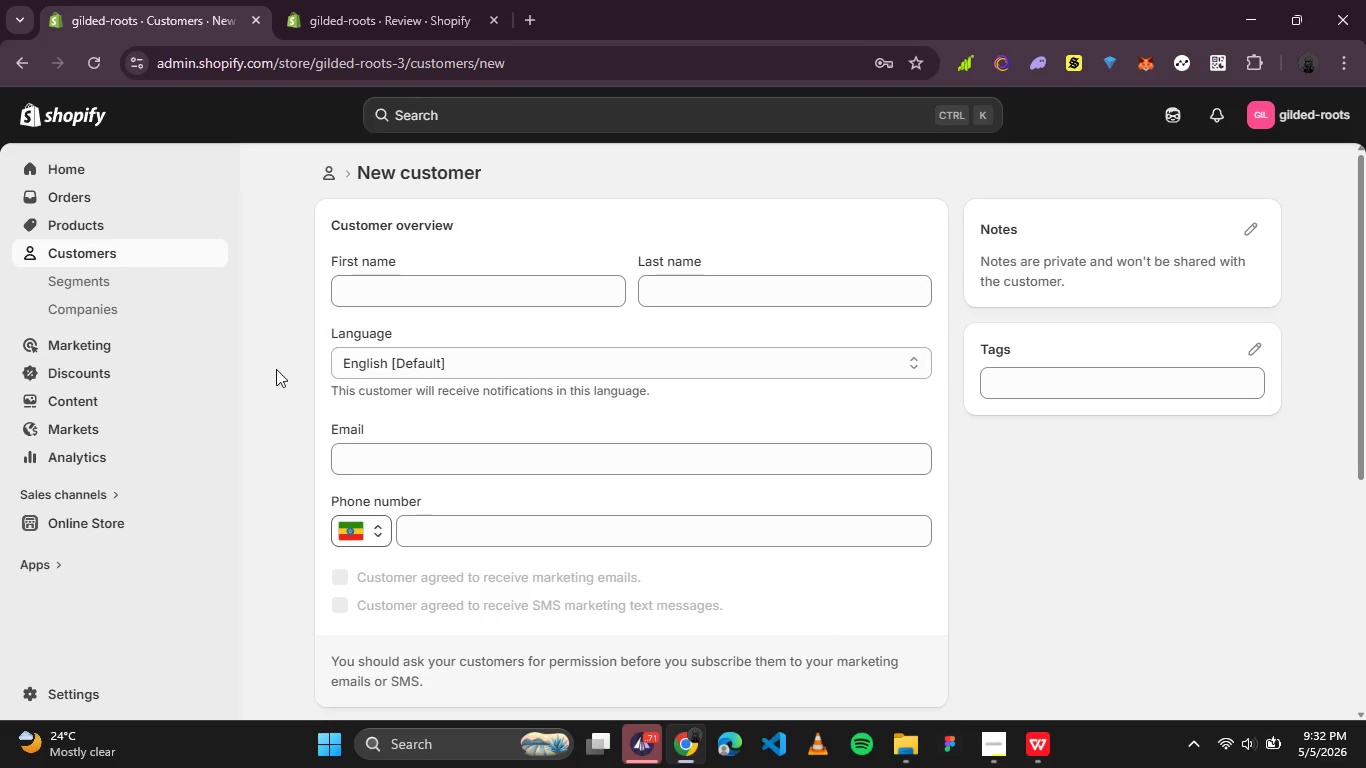 
left_click([405, 297])
 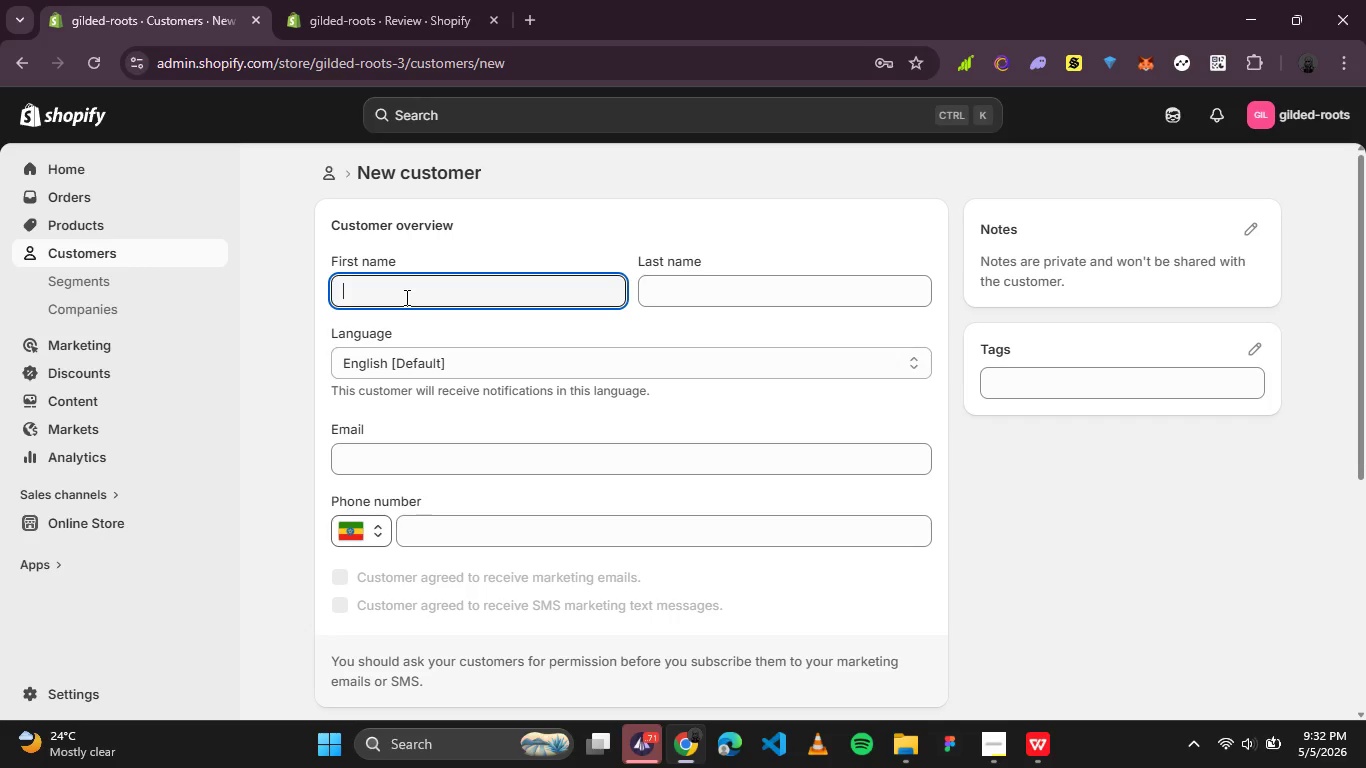 
key(Control+V)
 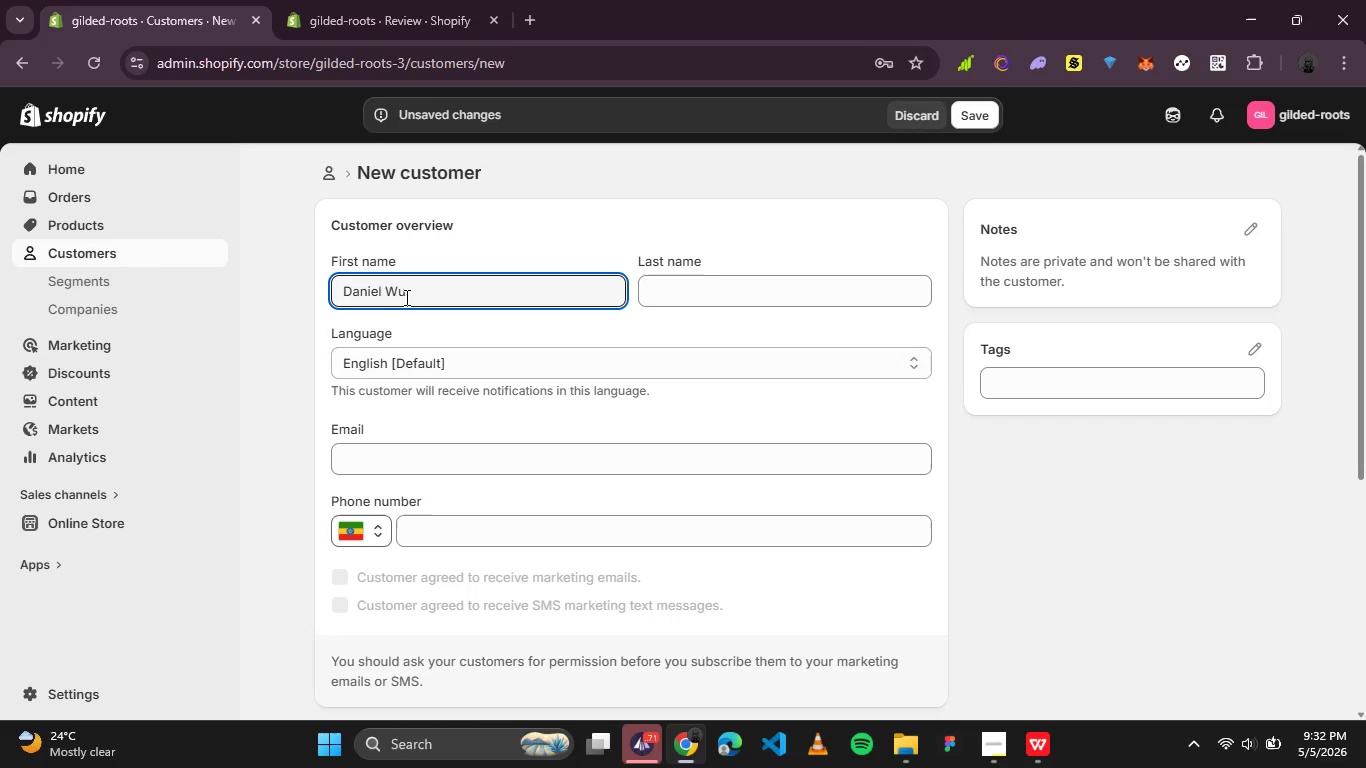 
double_click([405, 297])
 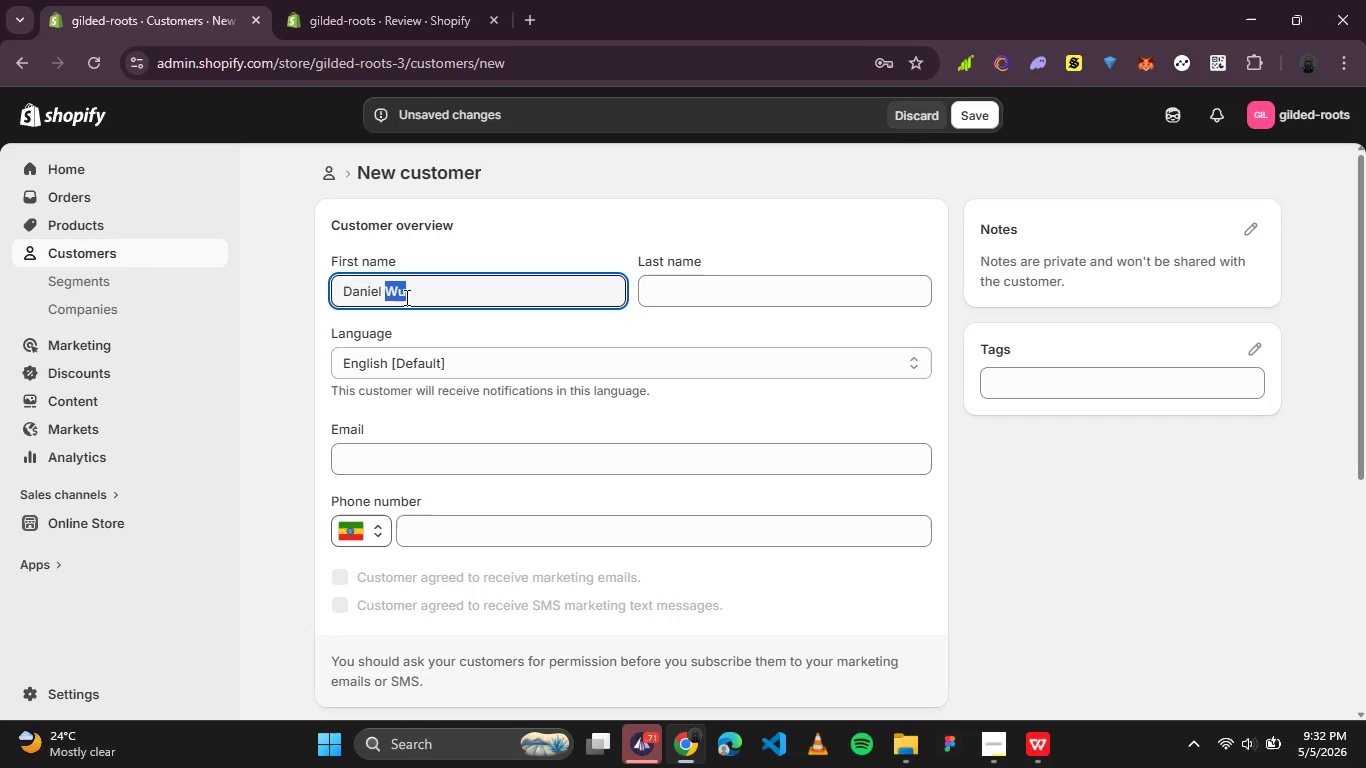 
key(Control+X)
 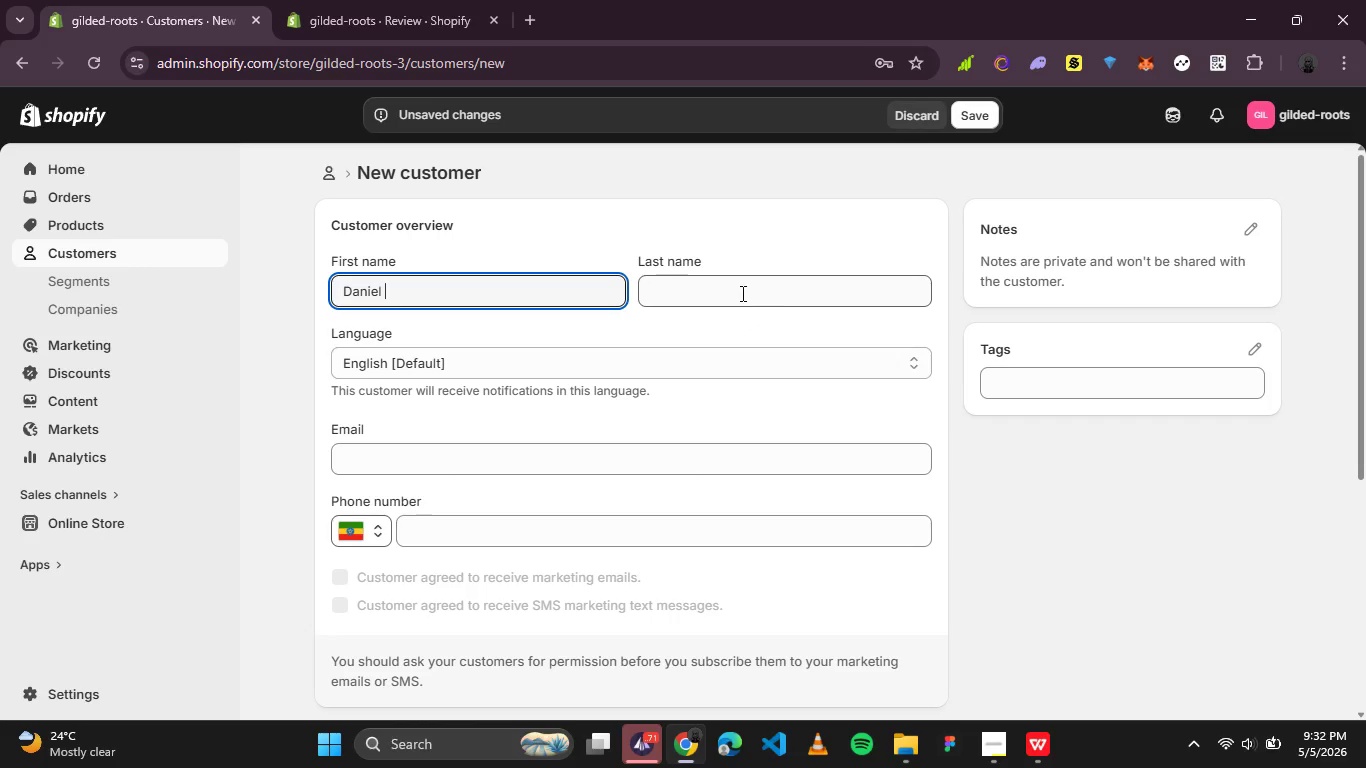 
left_click([741, 293])
 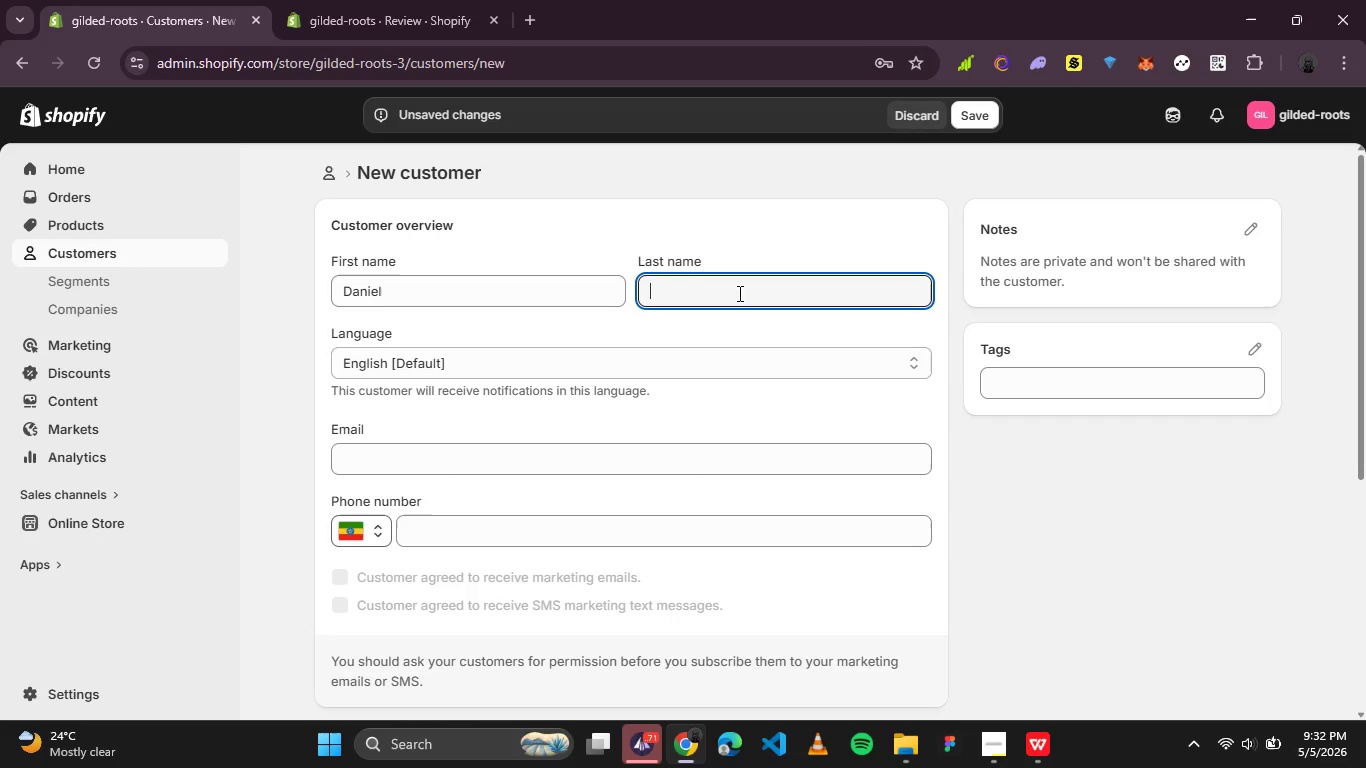 
key(Control+V)
 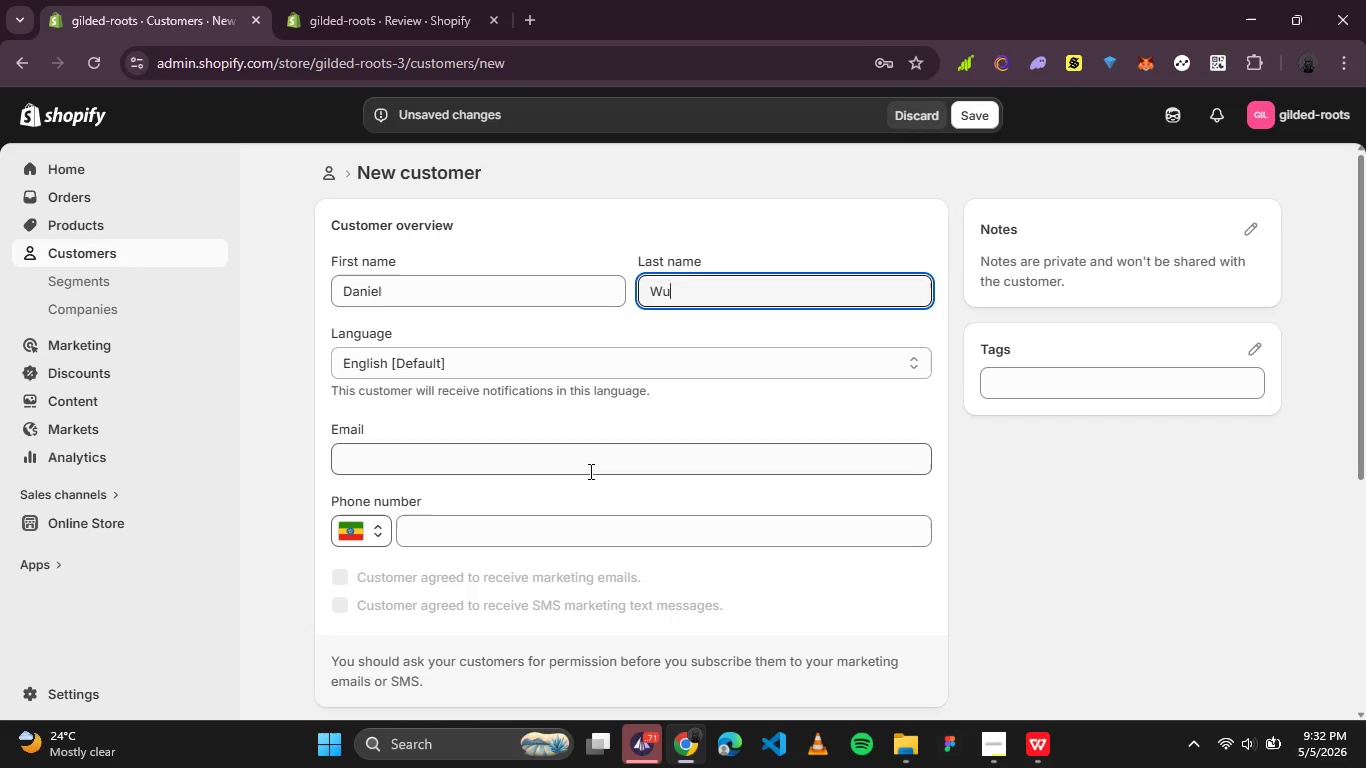 
left_click([589, 471])
 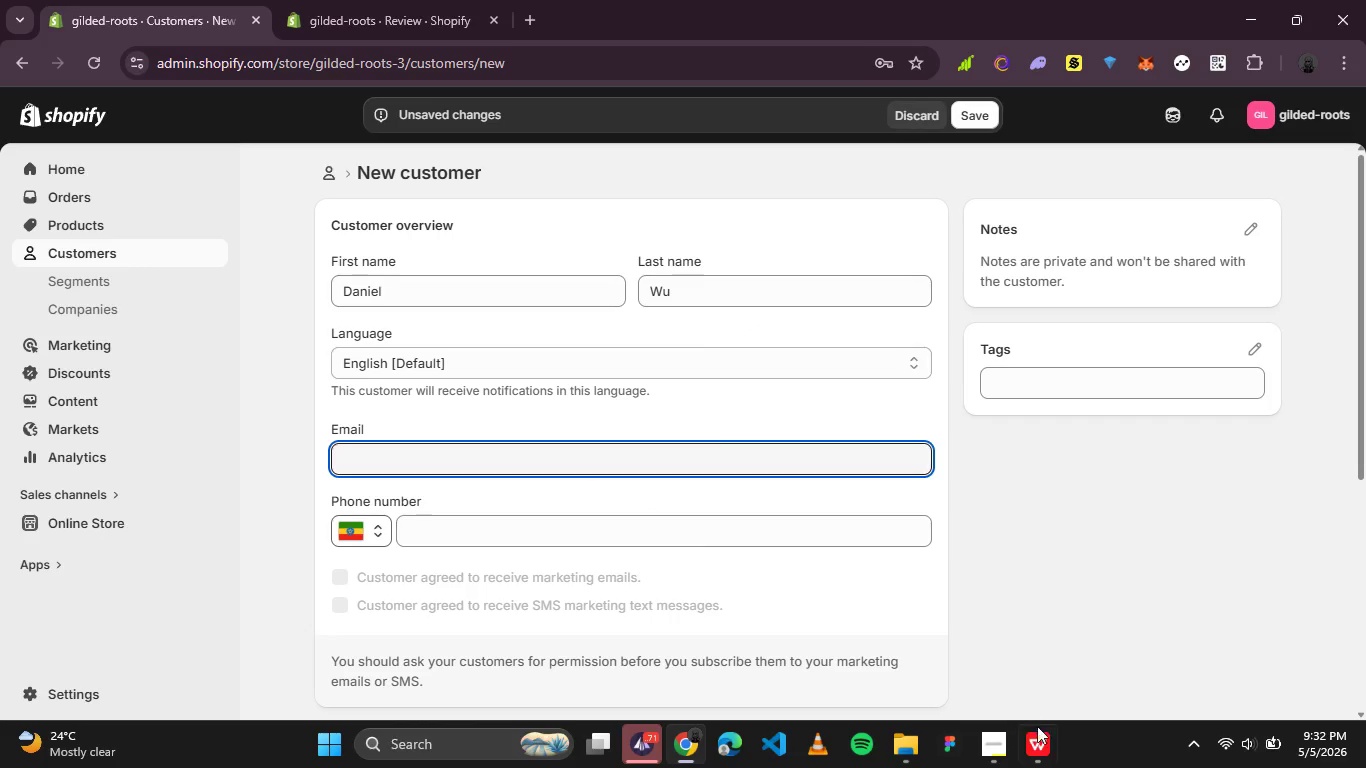 
mouse_move([998, 767])
 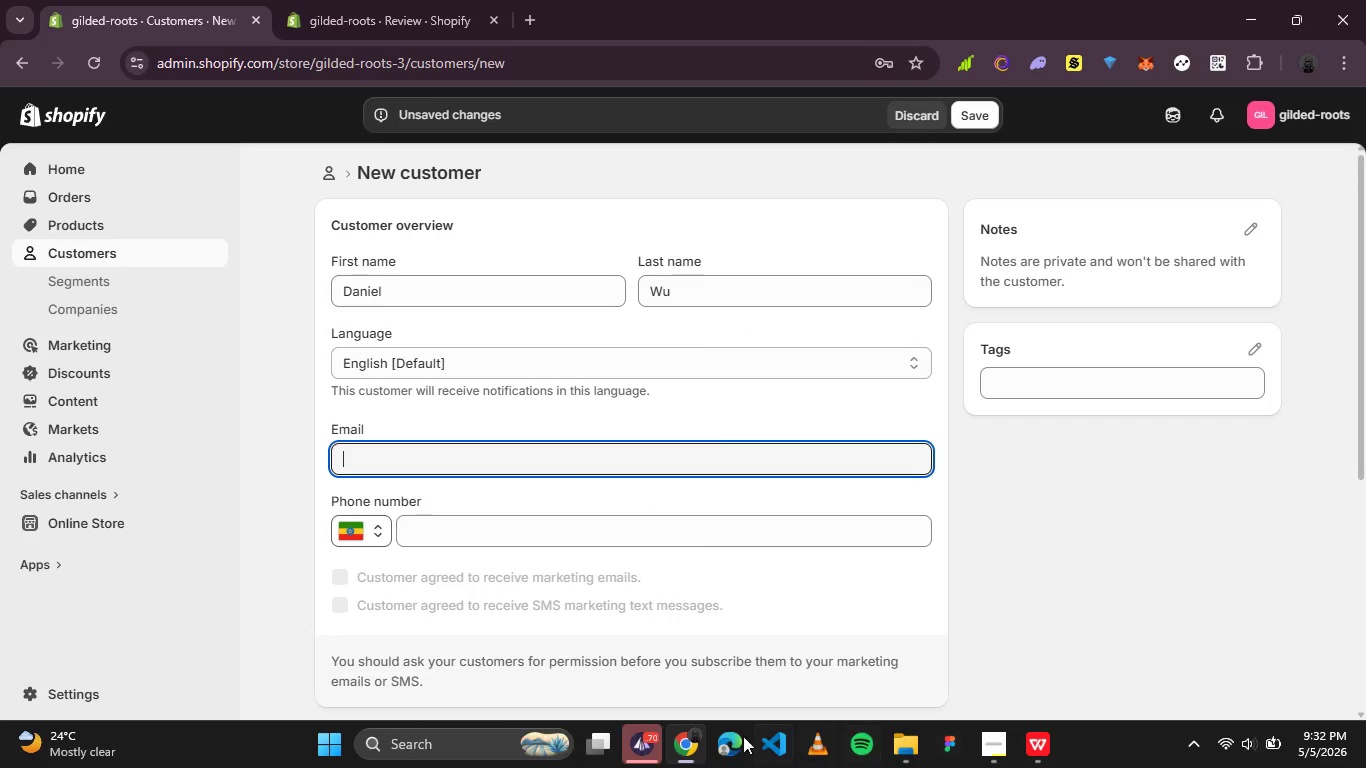 
mouse_move([689, 712])
 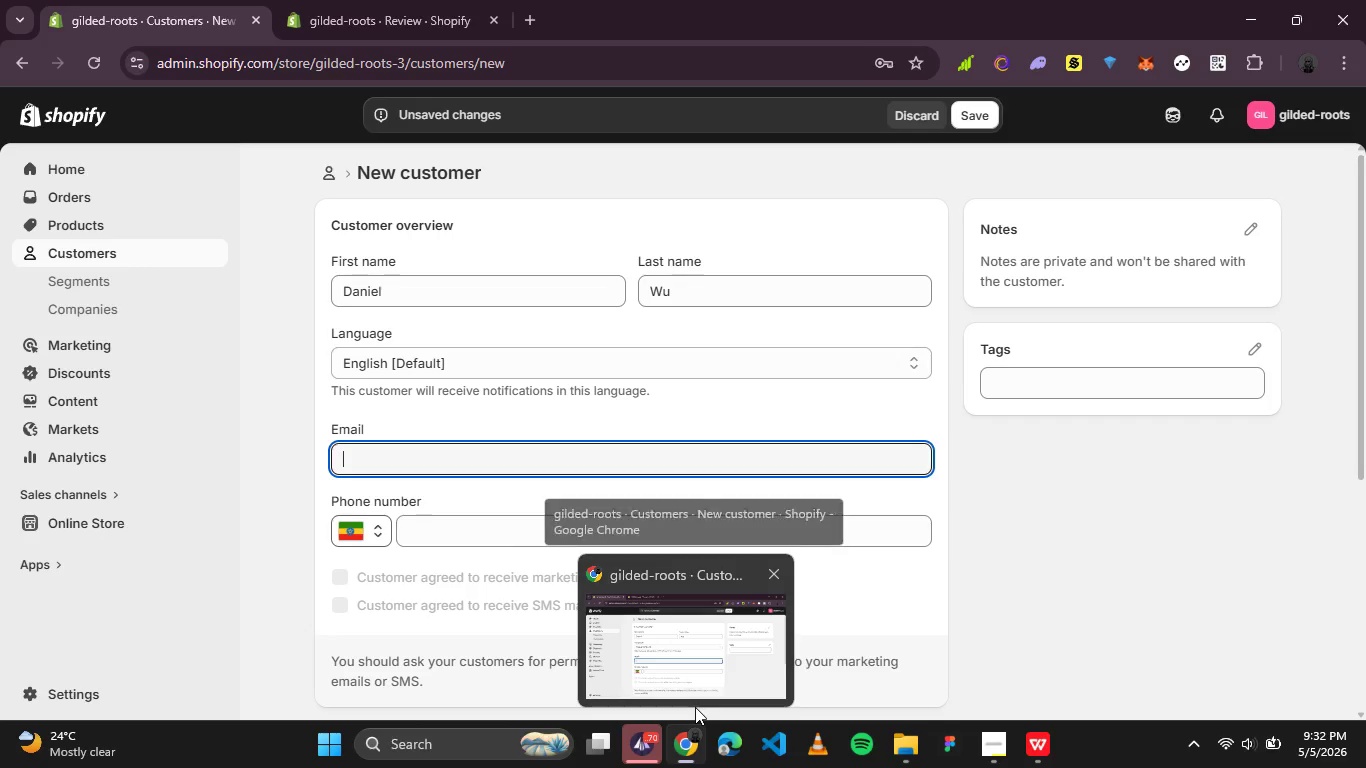 
mouse_move([690, 691])
 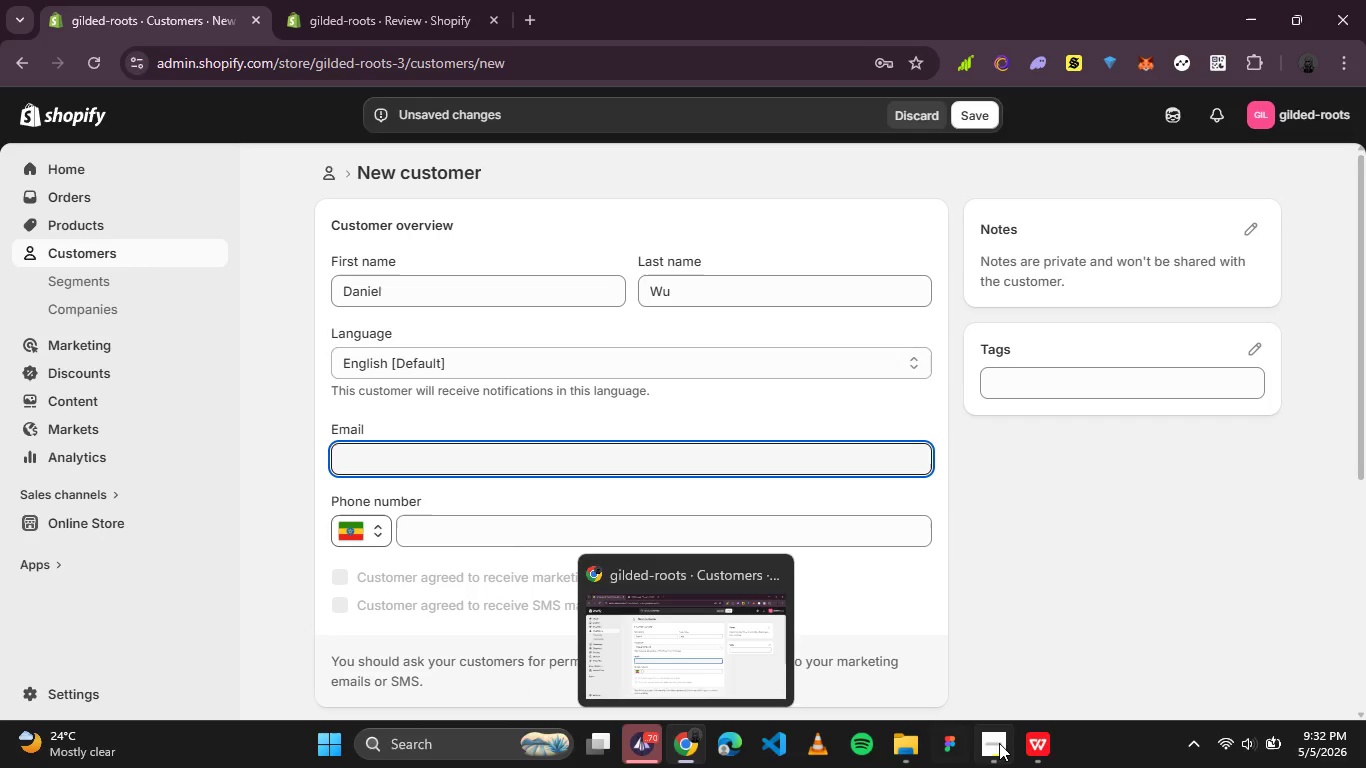 
left_click([1027, 743])
 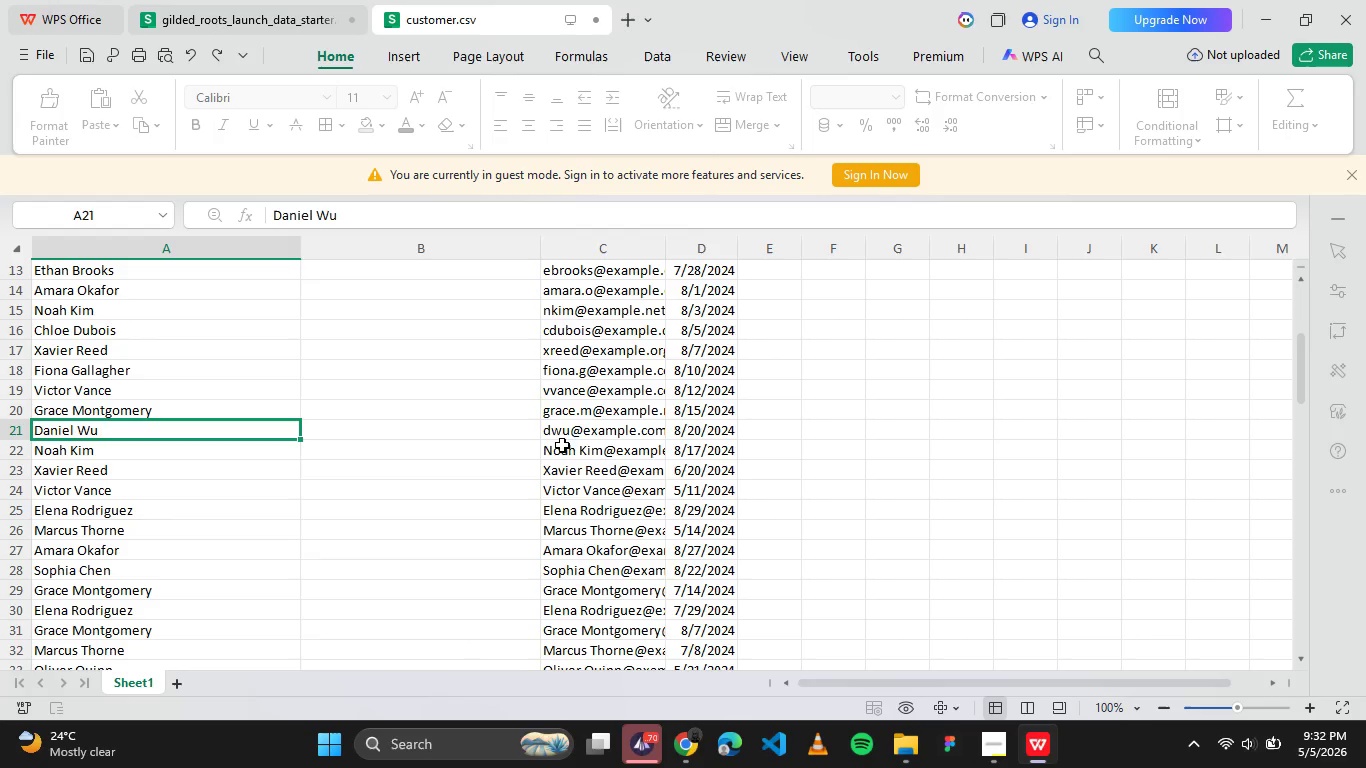 
left_click([584, 432])
 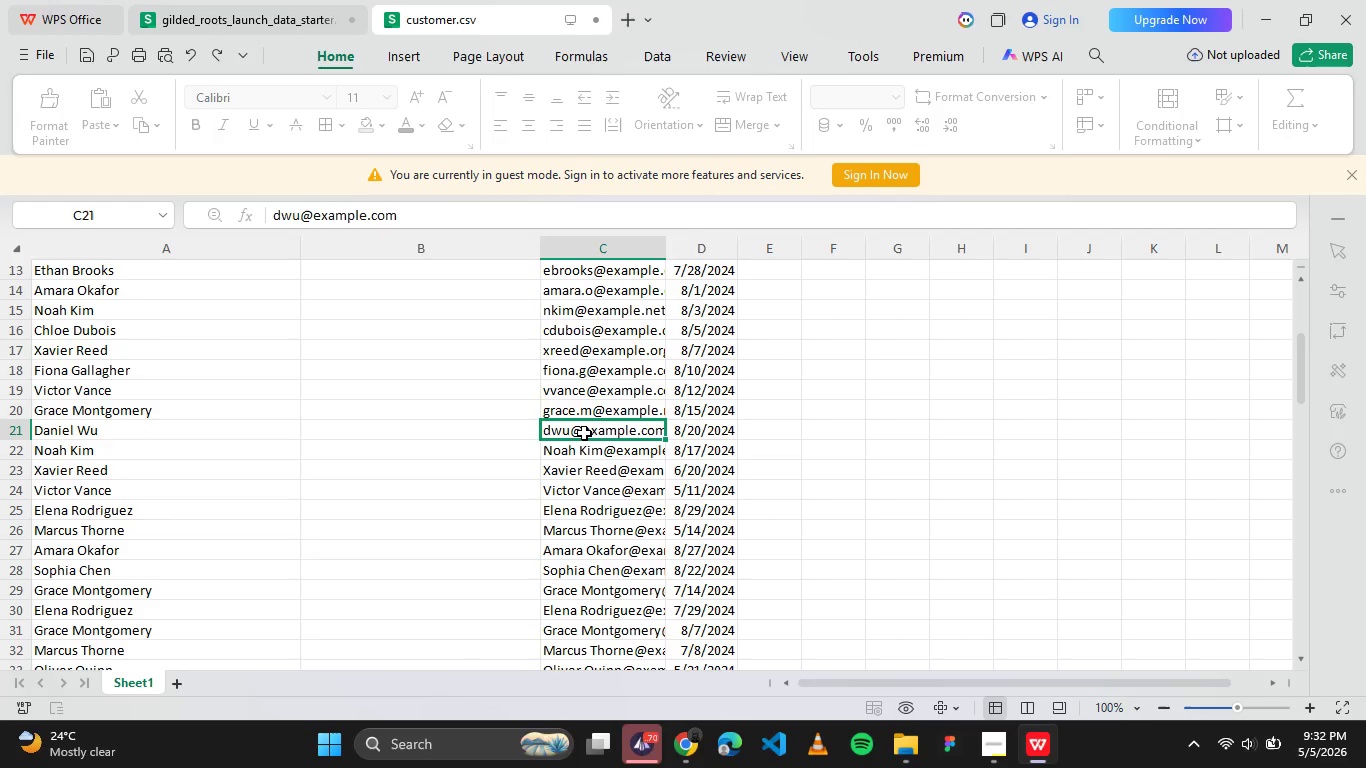 
key(Control+C)
 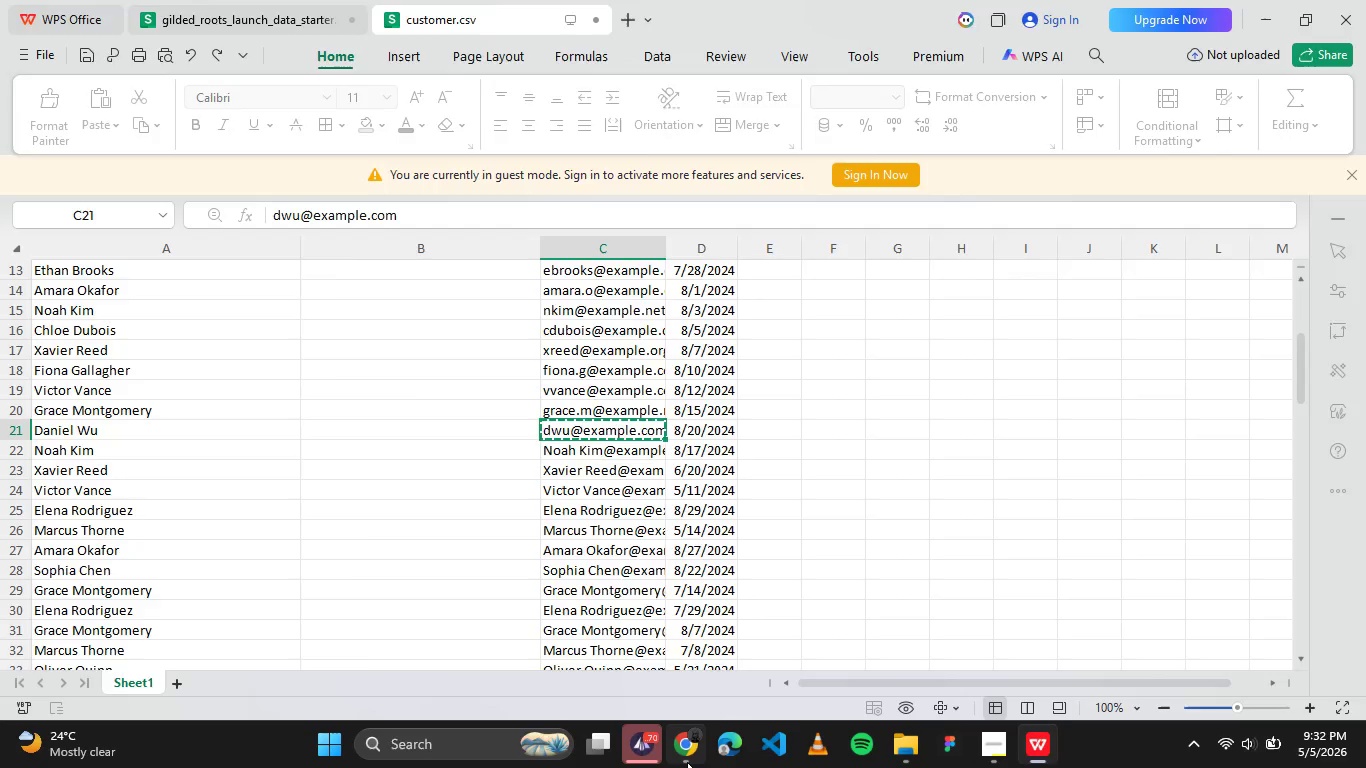 
left_click([687, 762])
 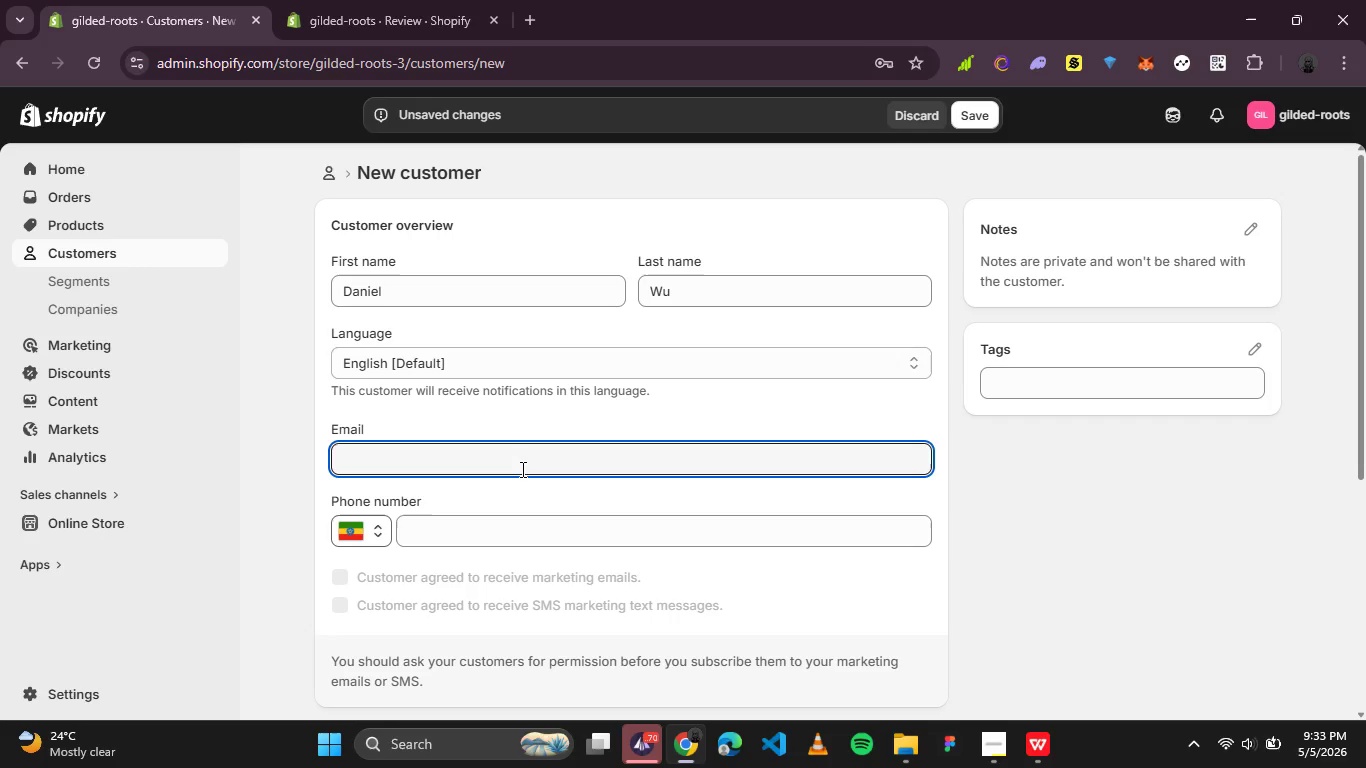 
key(Control+V)
 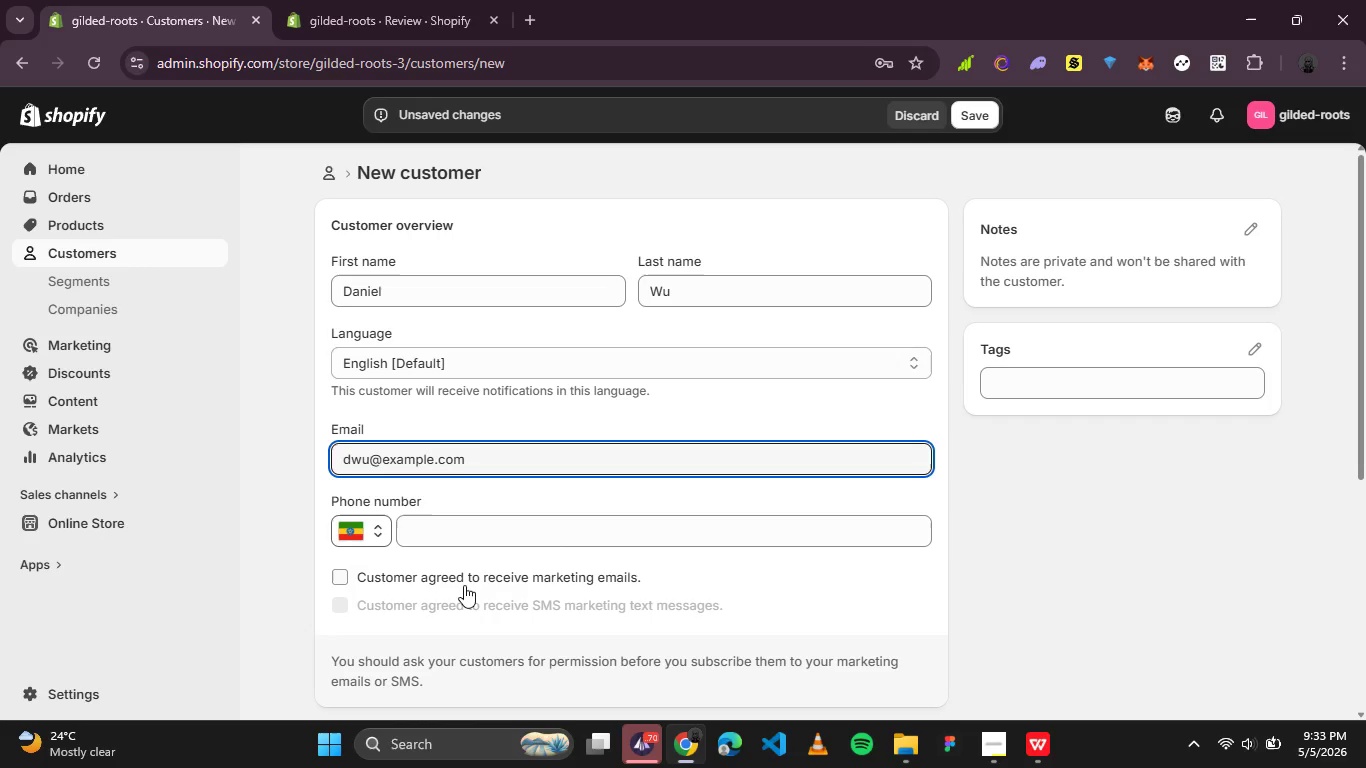 
left_click([469, 581])
 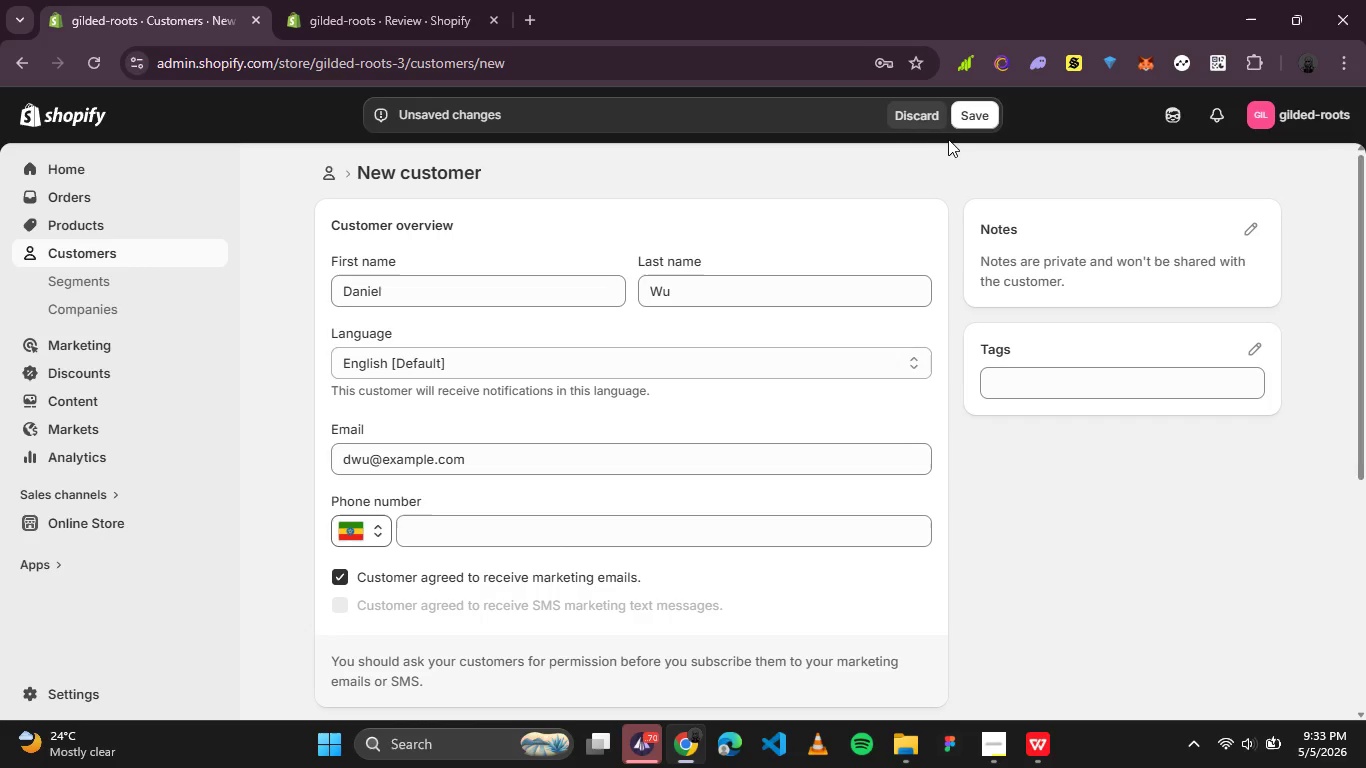 
left_click([960, 124])
 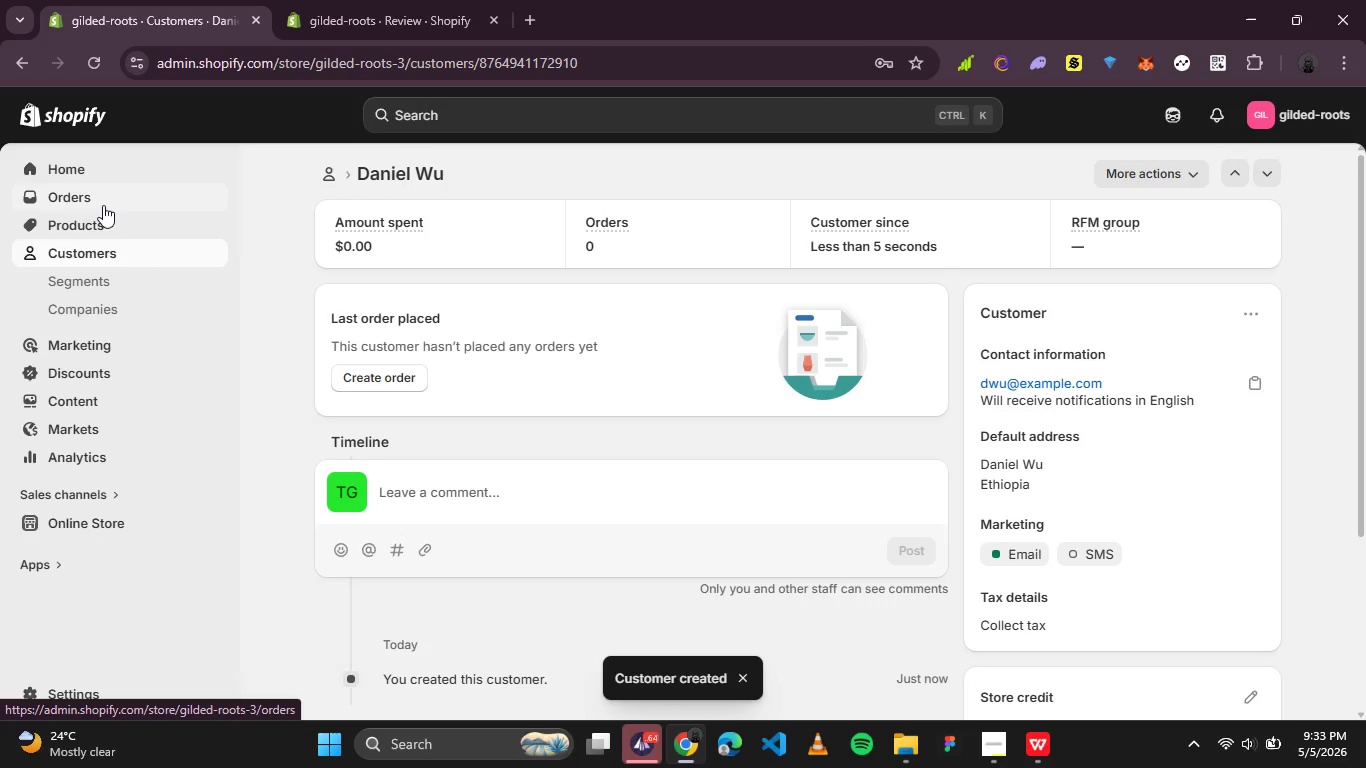 
wait(6.98)
 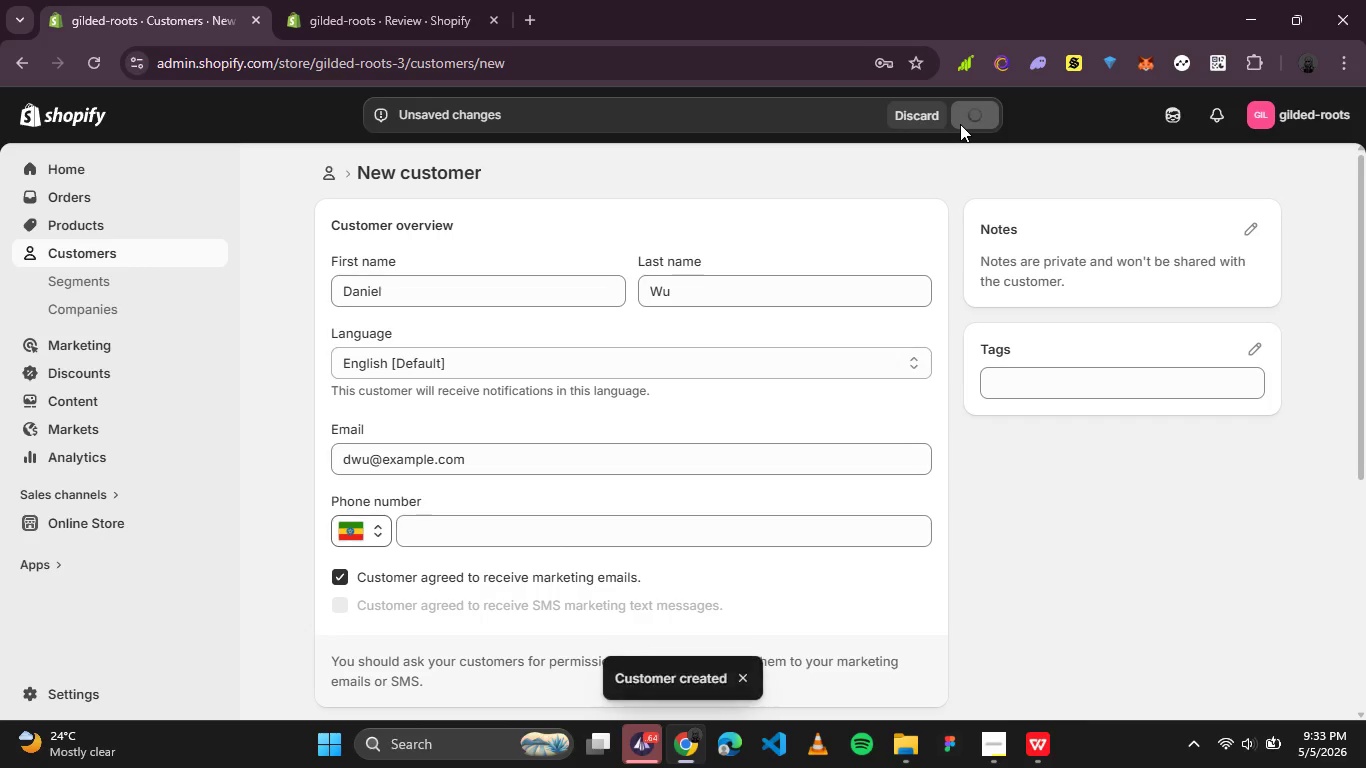 
left_click([333, 176])
 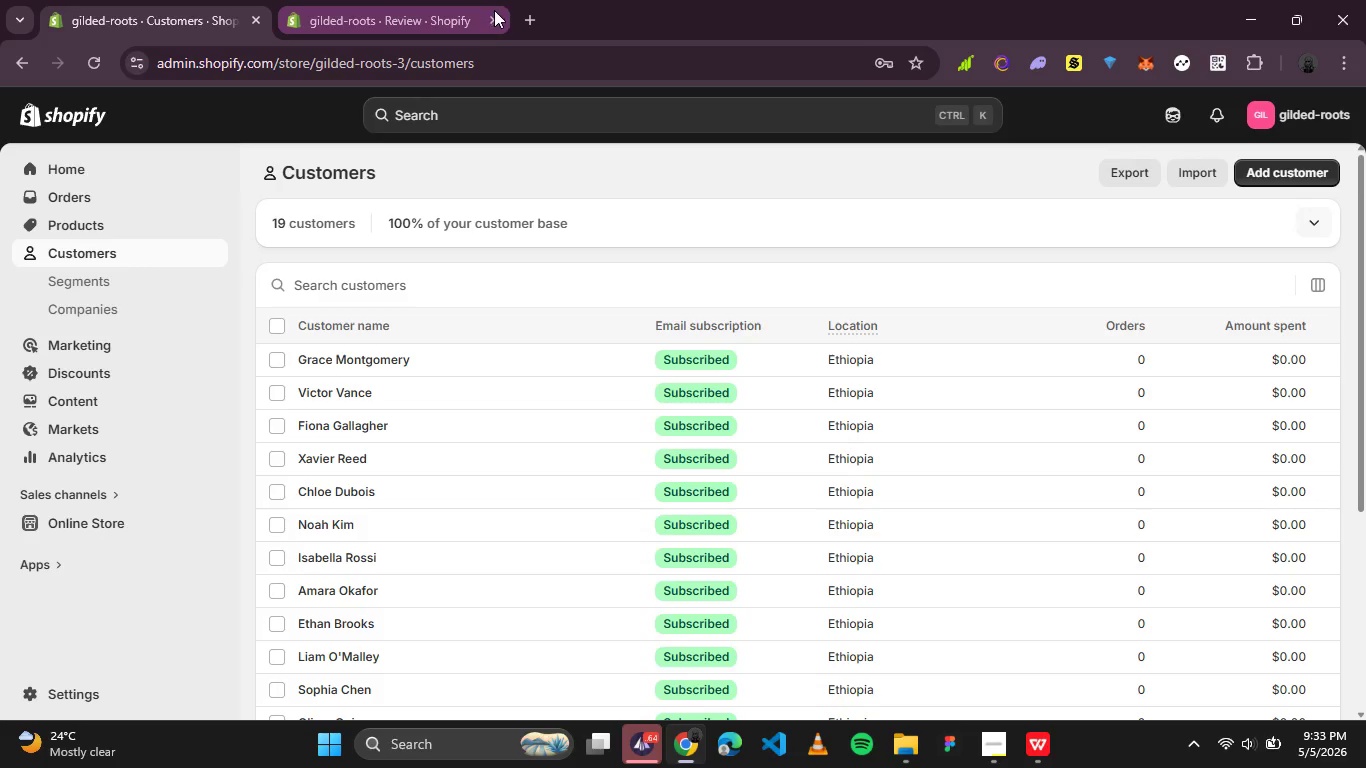 
left_click([493, 16])
 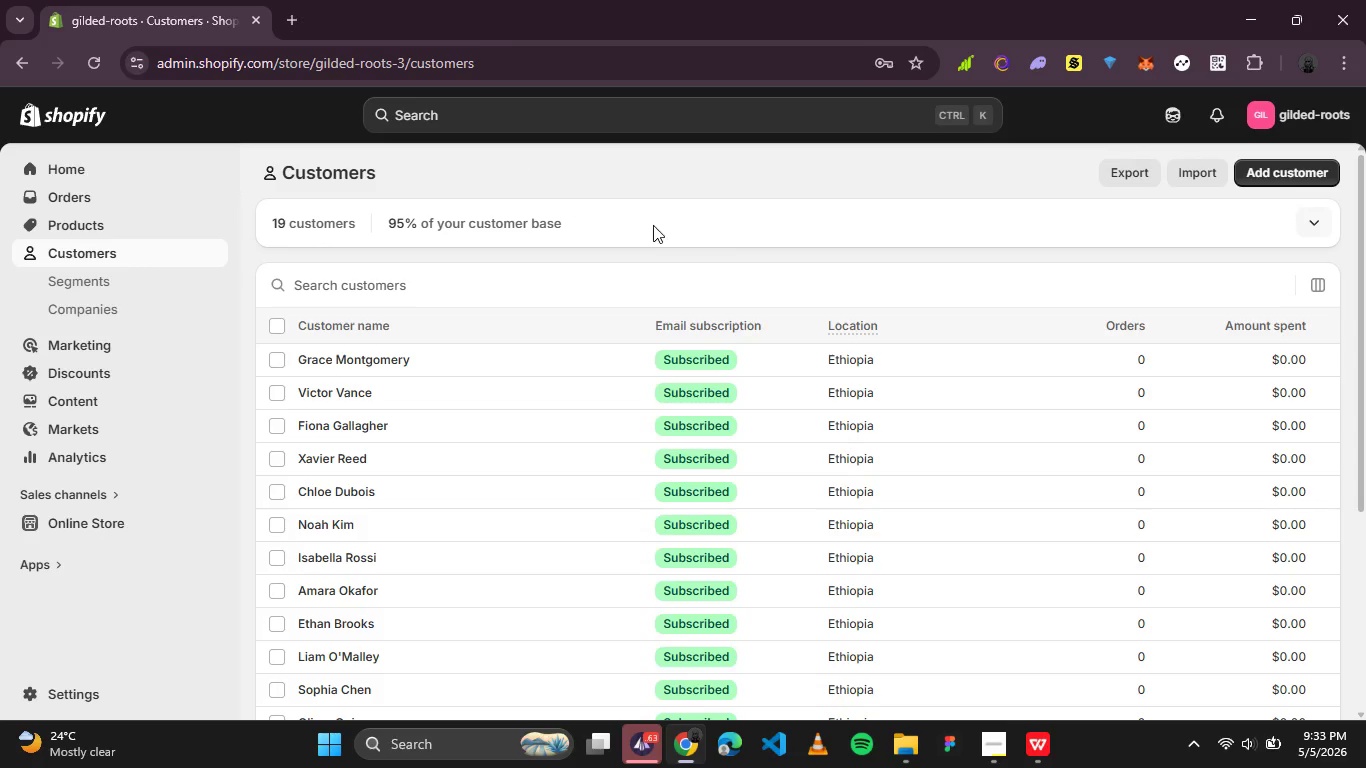 
scroll: coordinate [893, 290], scroll_direction: down, amount: 6.0
 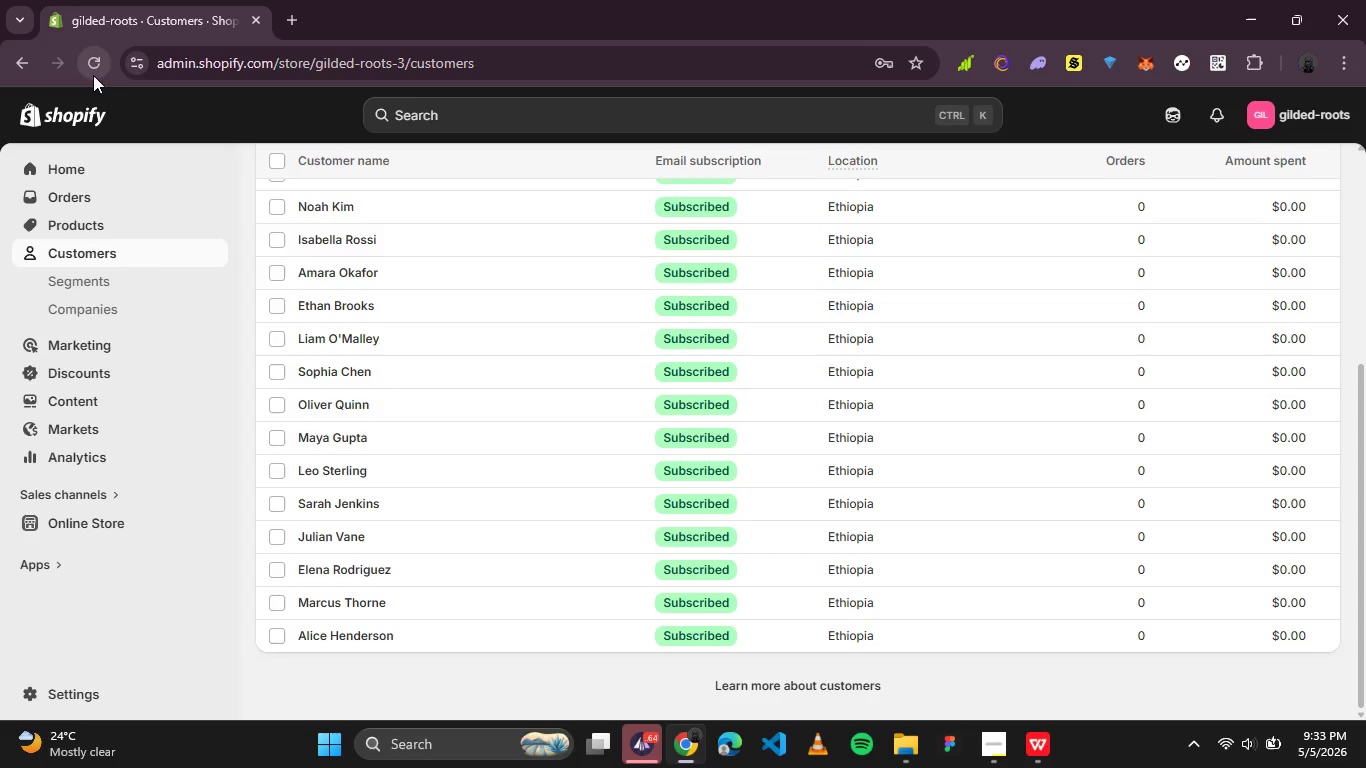 
left_click([95, 68])
 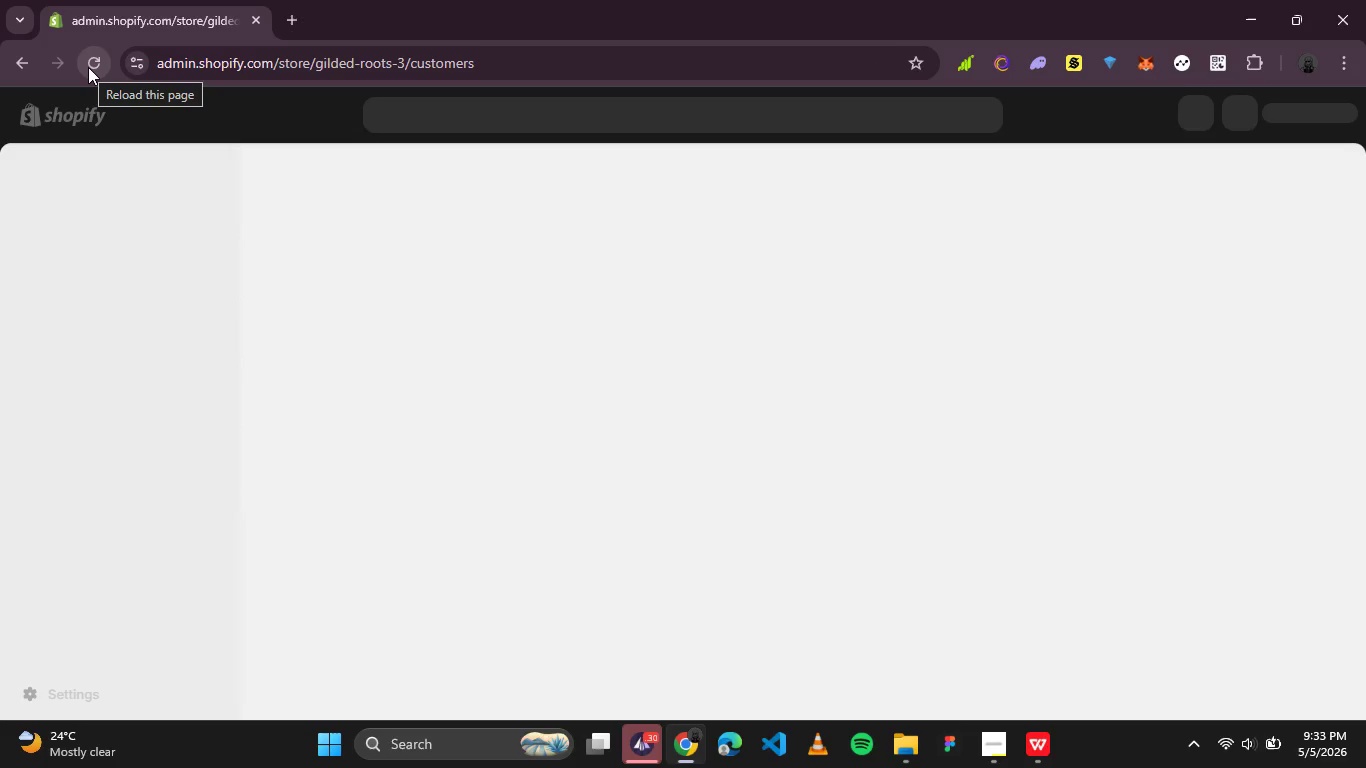 
wait(6.02)
 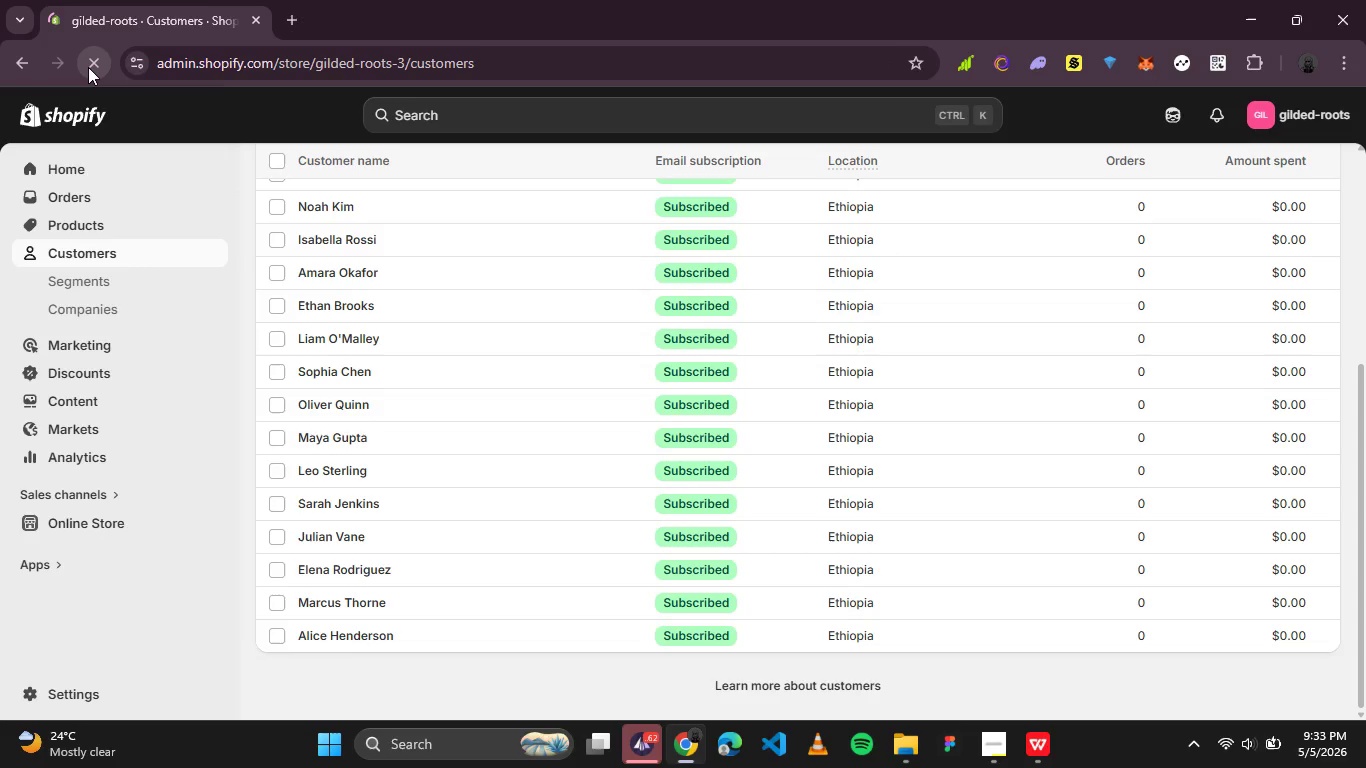 
left_click([999, 727])